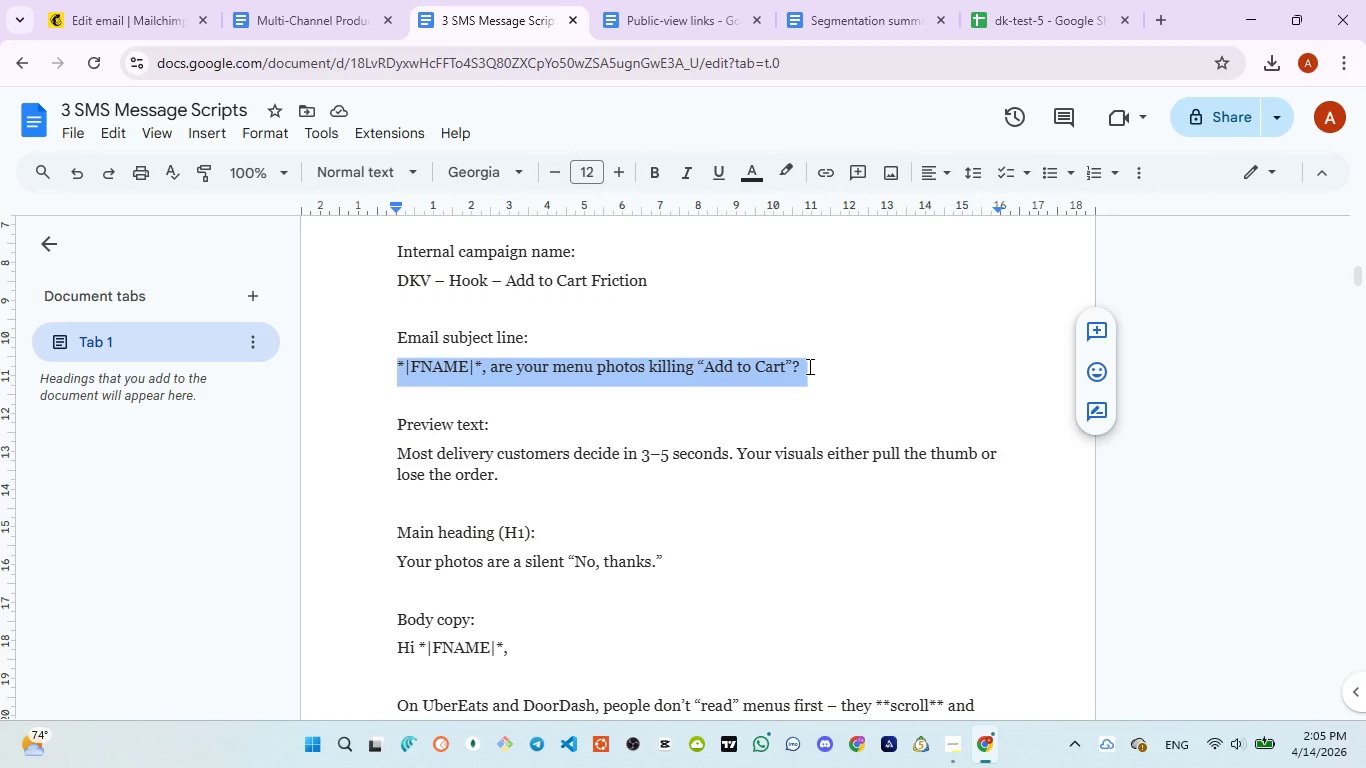 
key(Control+C)
 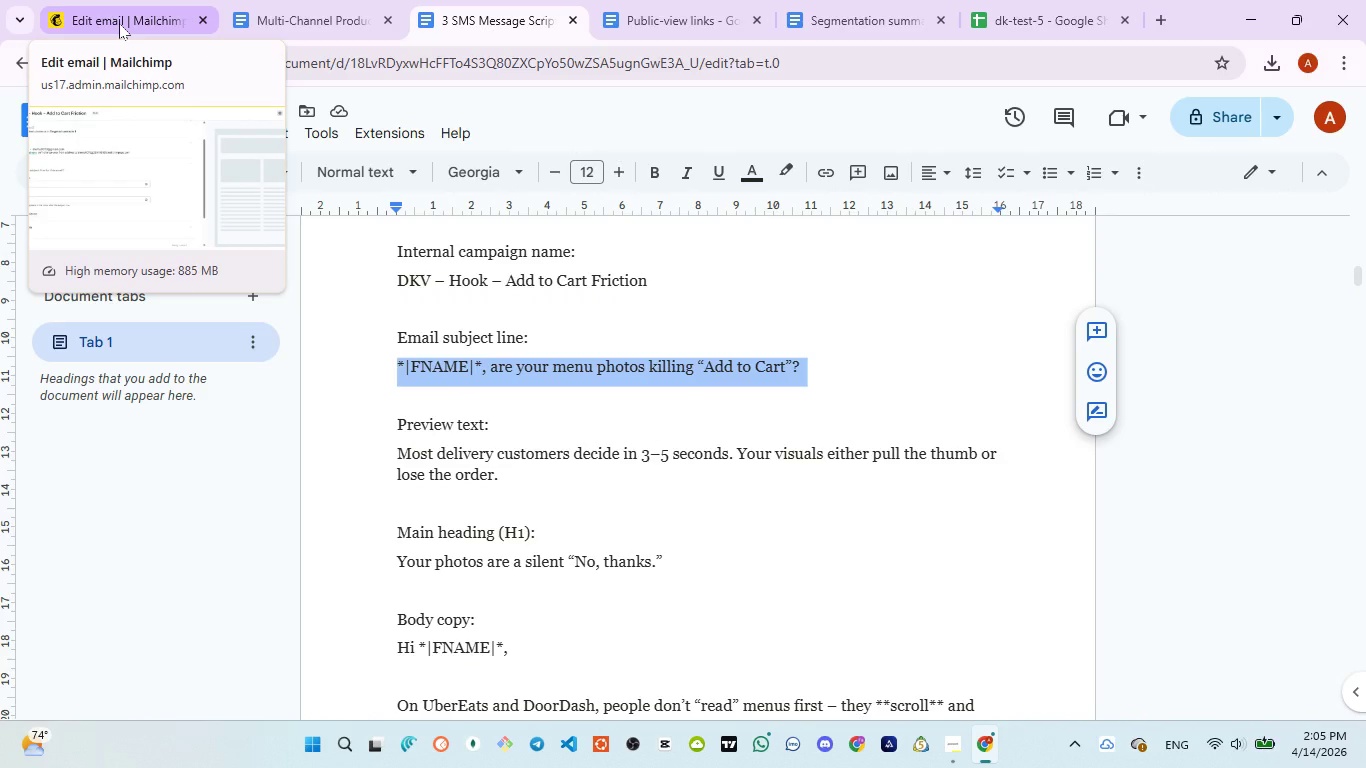 
wait(6.45)
 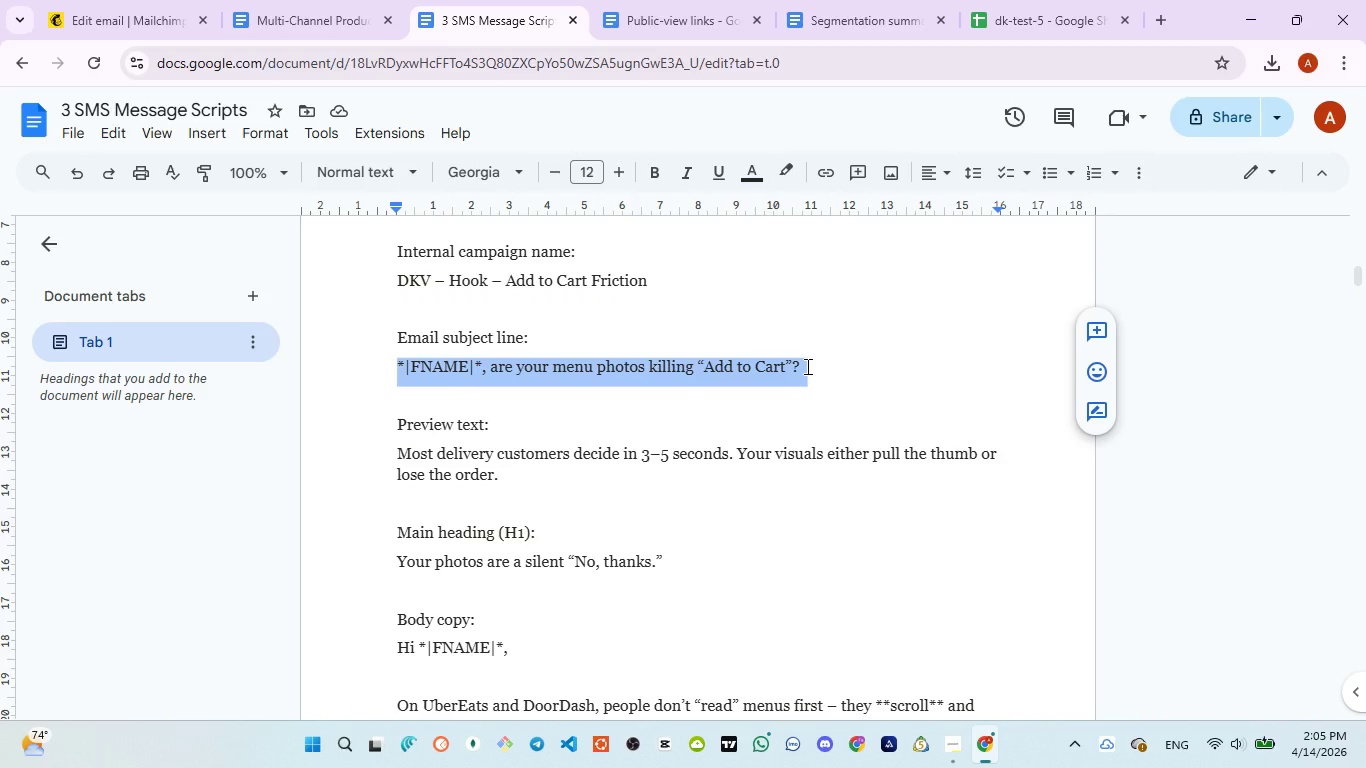 
left_click([119, 23])
 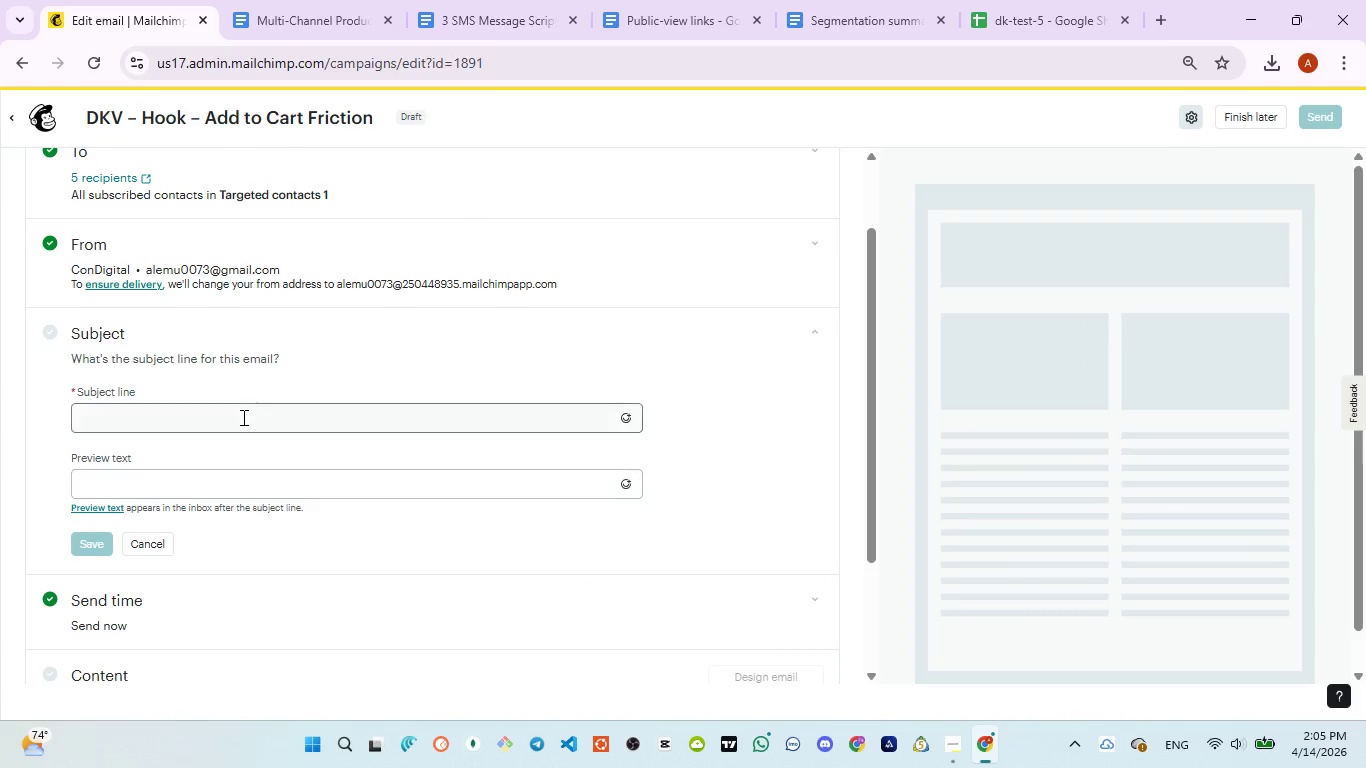 
left_click([242, 416])
 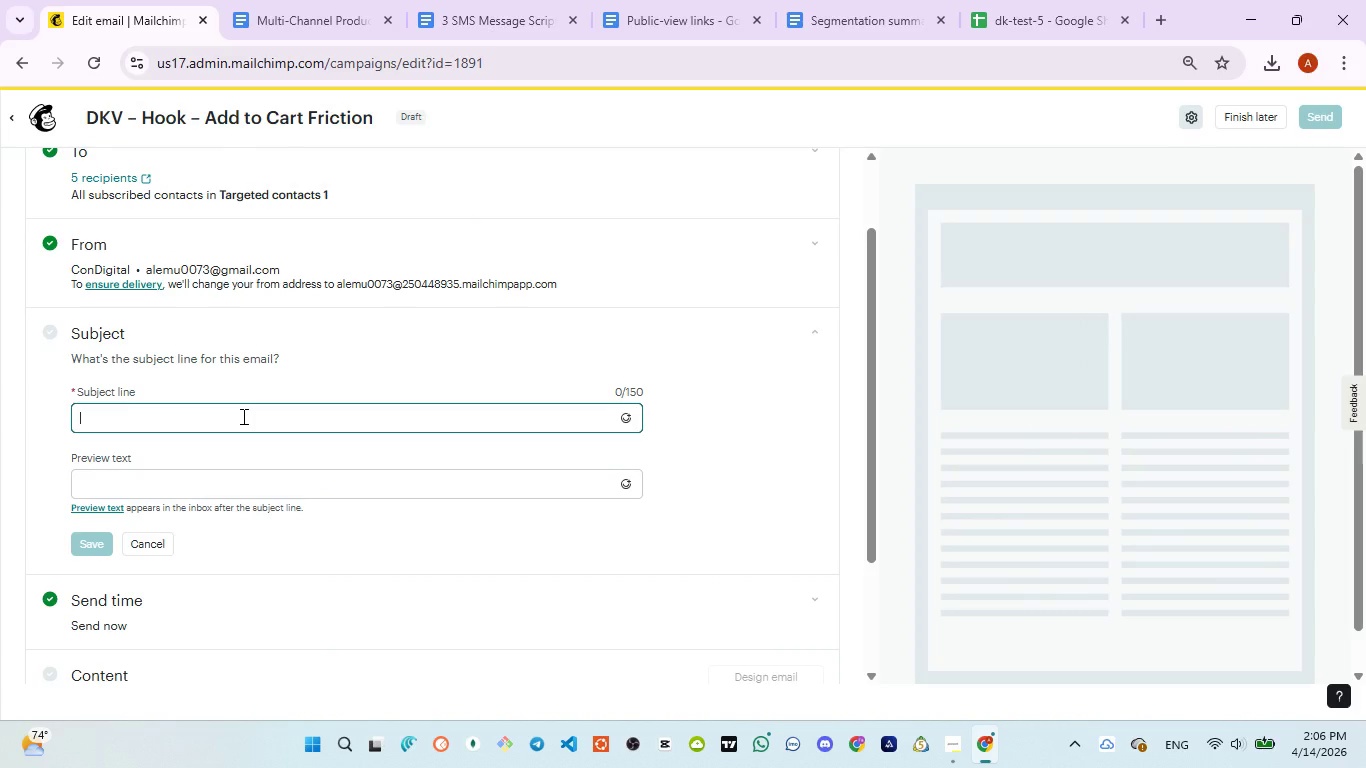 
type(*|FNAME|, Are u)
key(Backspace)
type(you photos menu)
 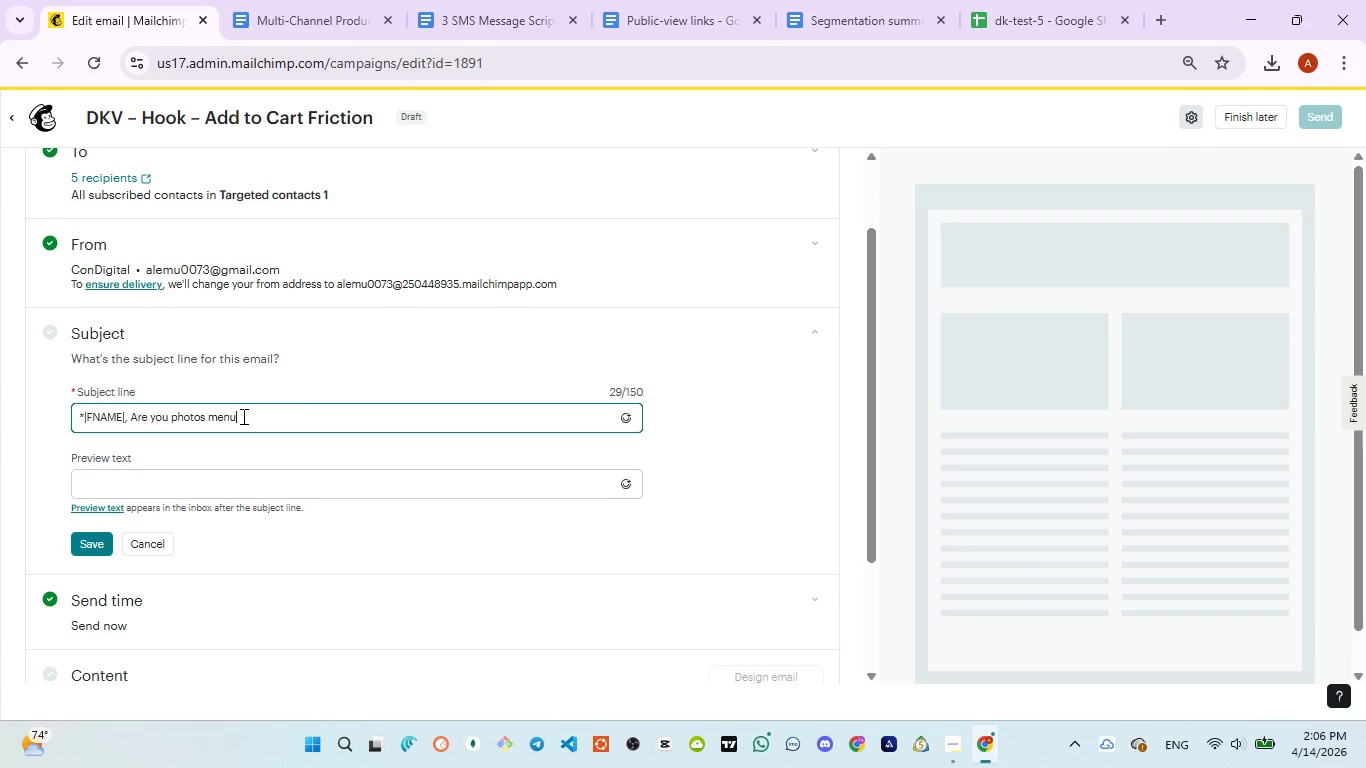 
left_click([468, 17])
 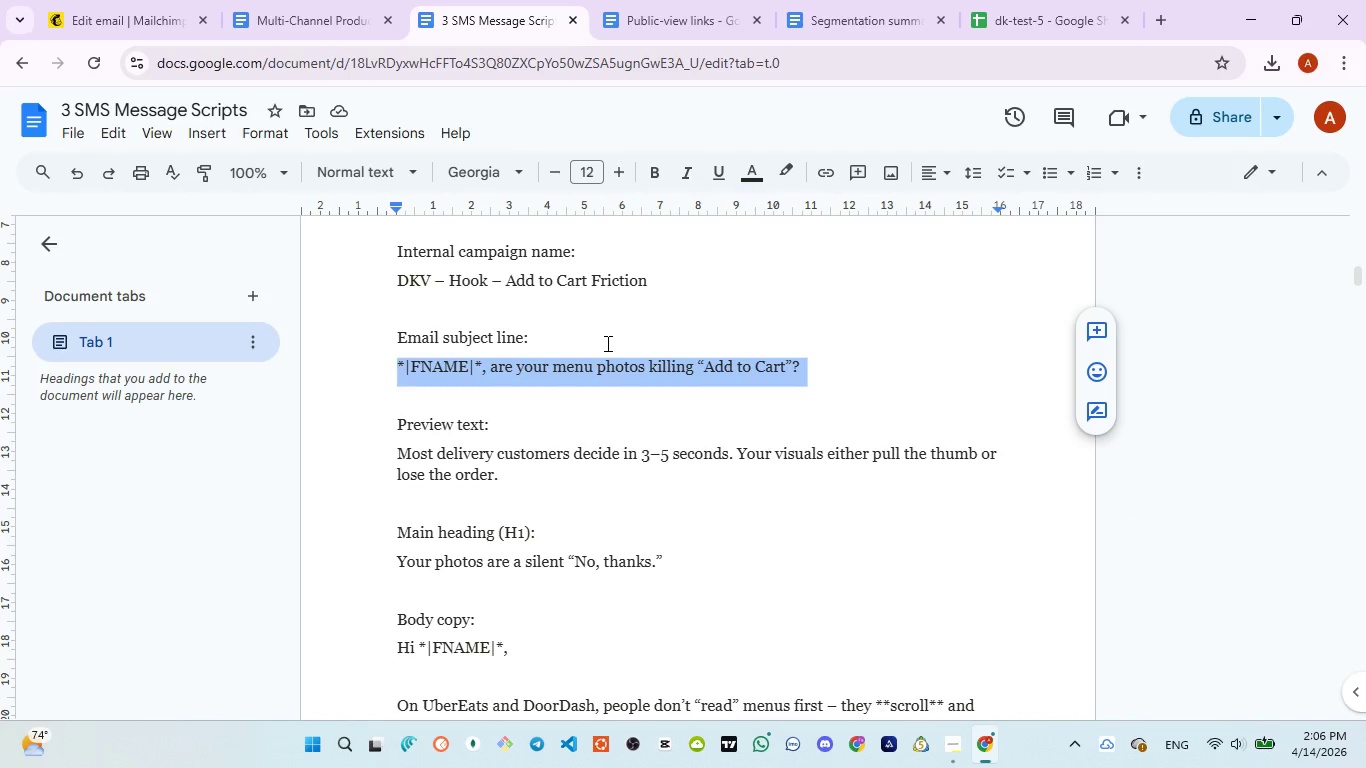 
wait(6.19)
 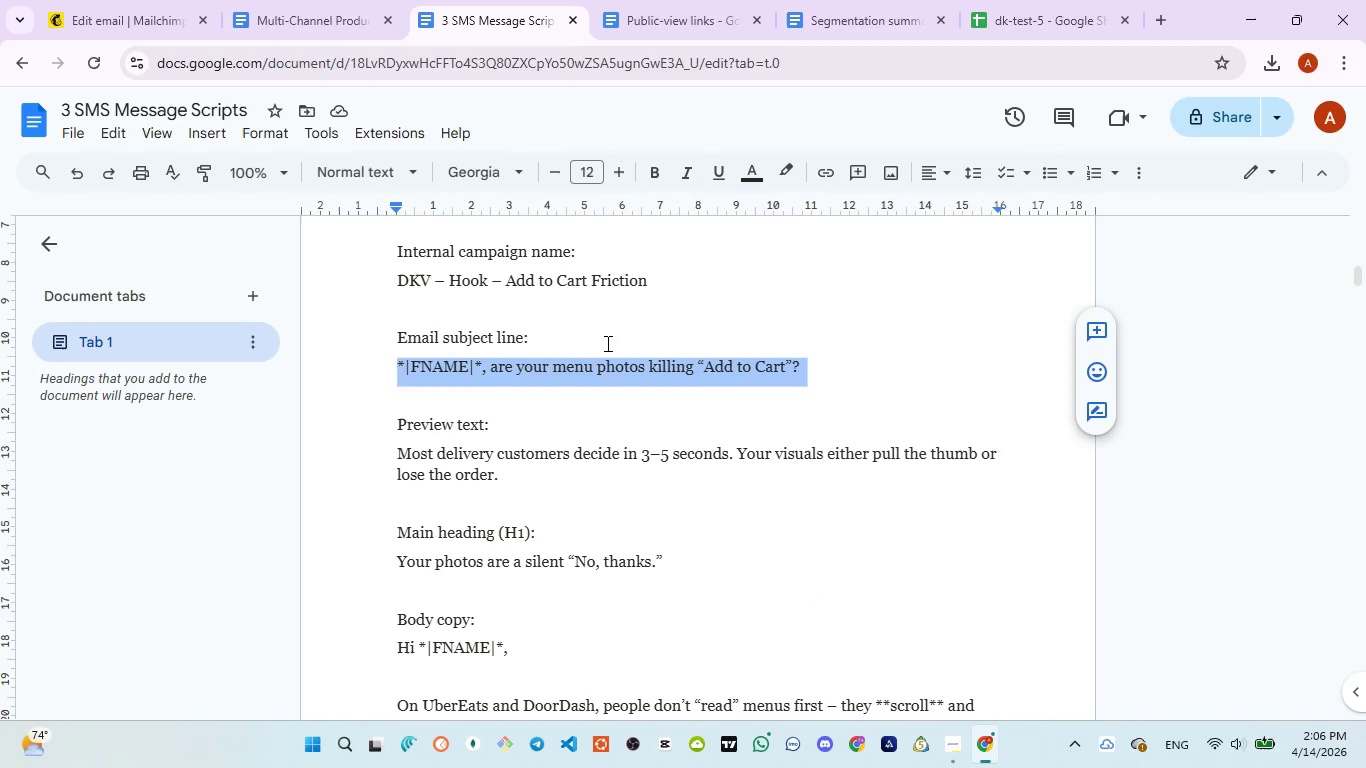 
left_click([101, 18])
 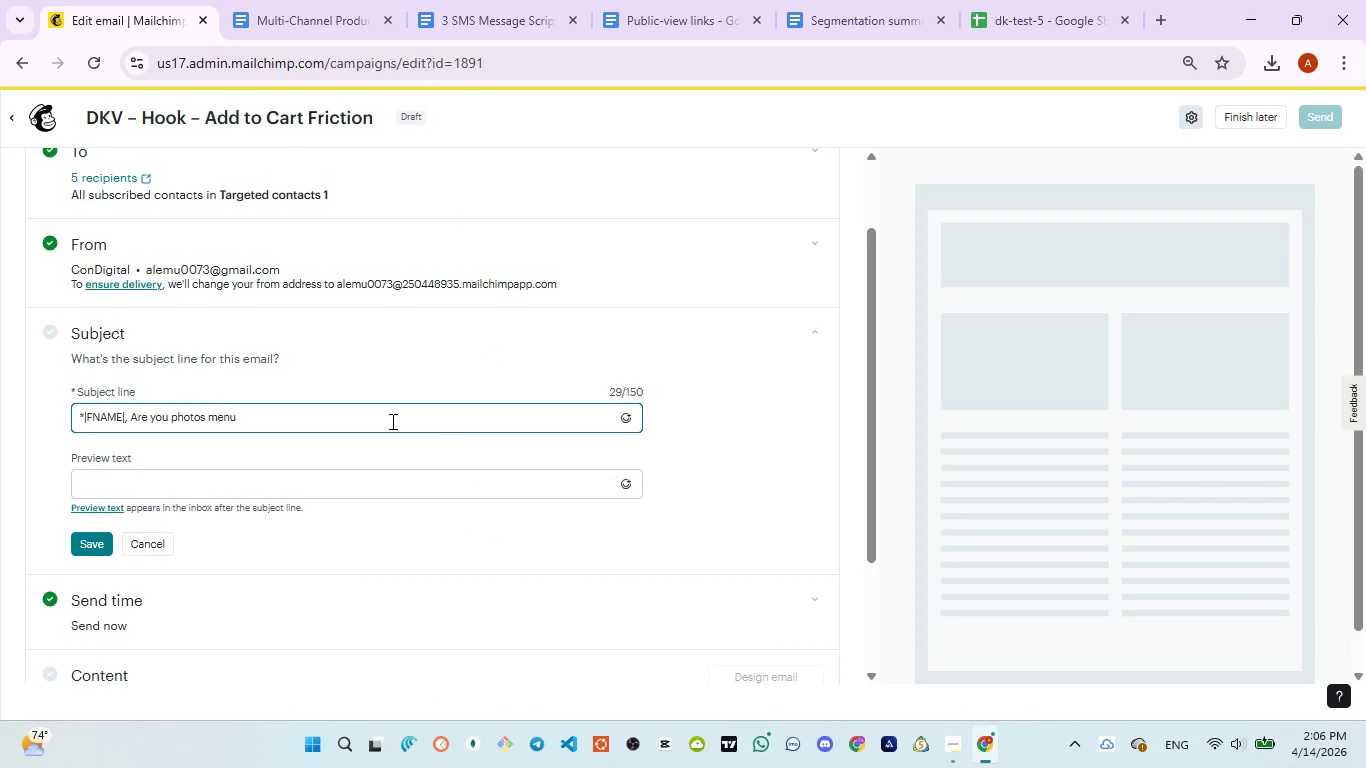 
type( killing "Add To Cart"?)
 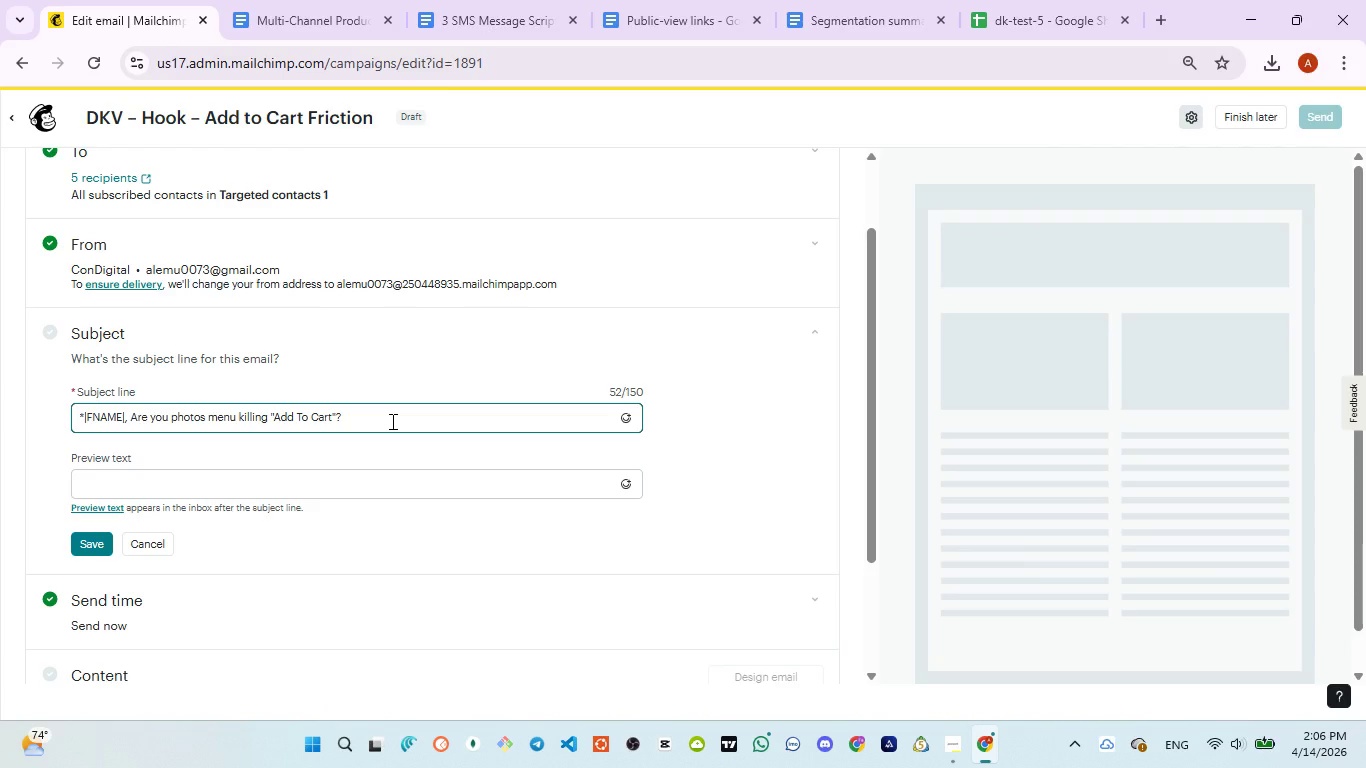 
key(Control+A)
 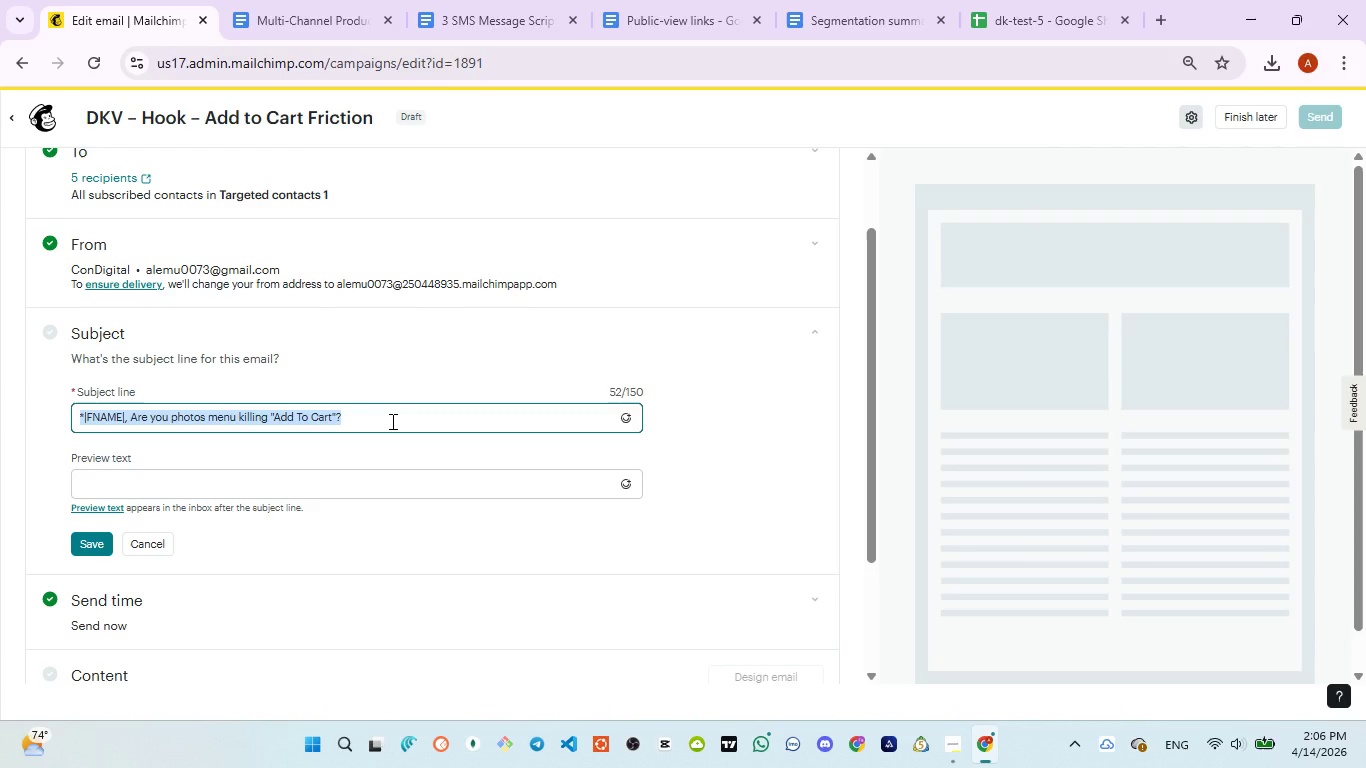 
key(Control+V)
 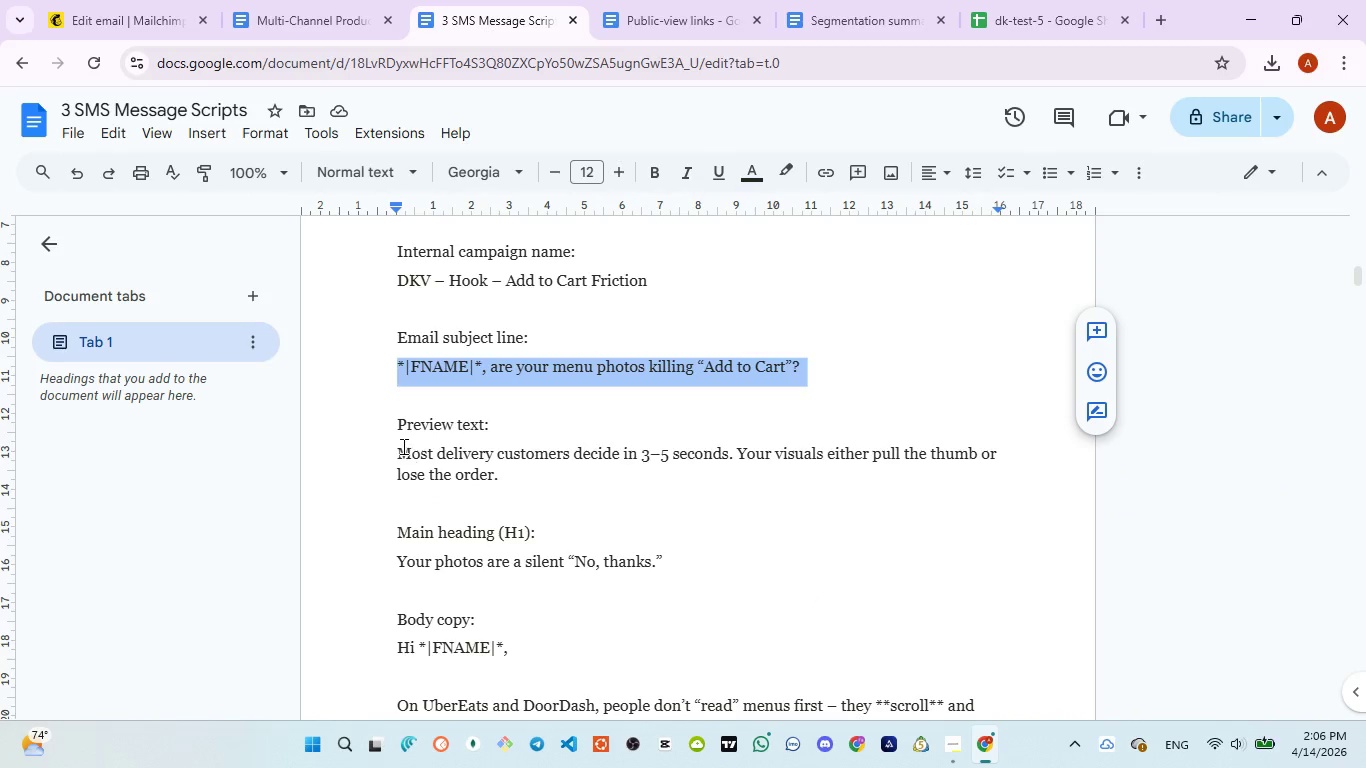 
wait(7.53)
 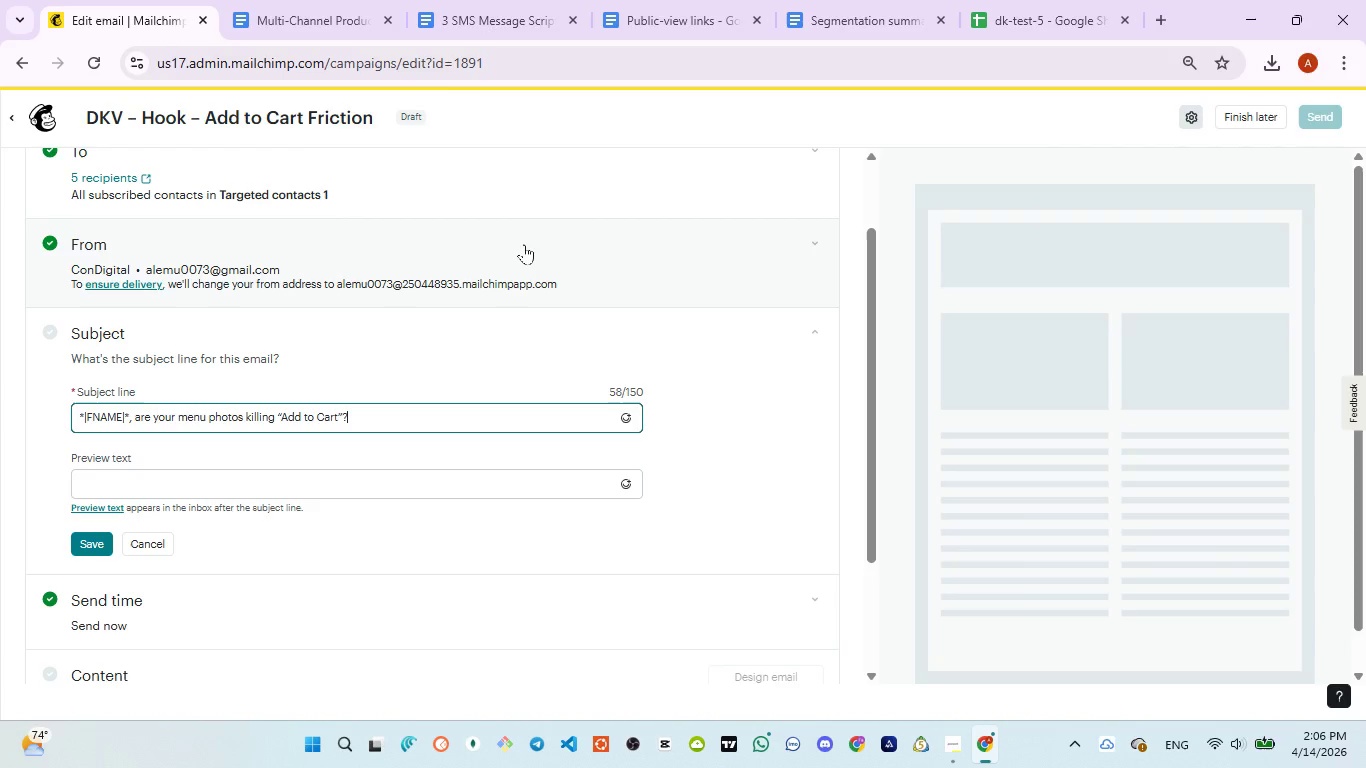 
left_click_drag(start_coordinate=[399, 445], to_coordinate=[495, 471])
 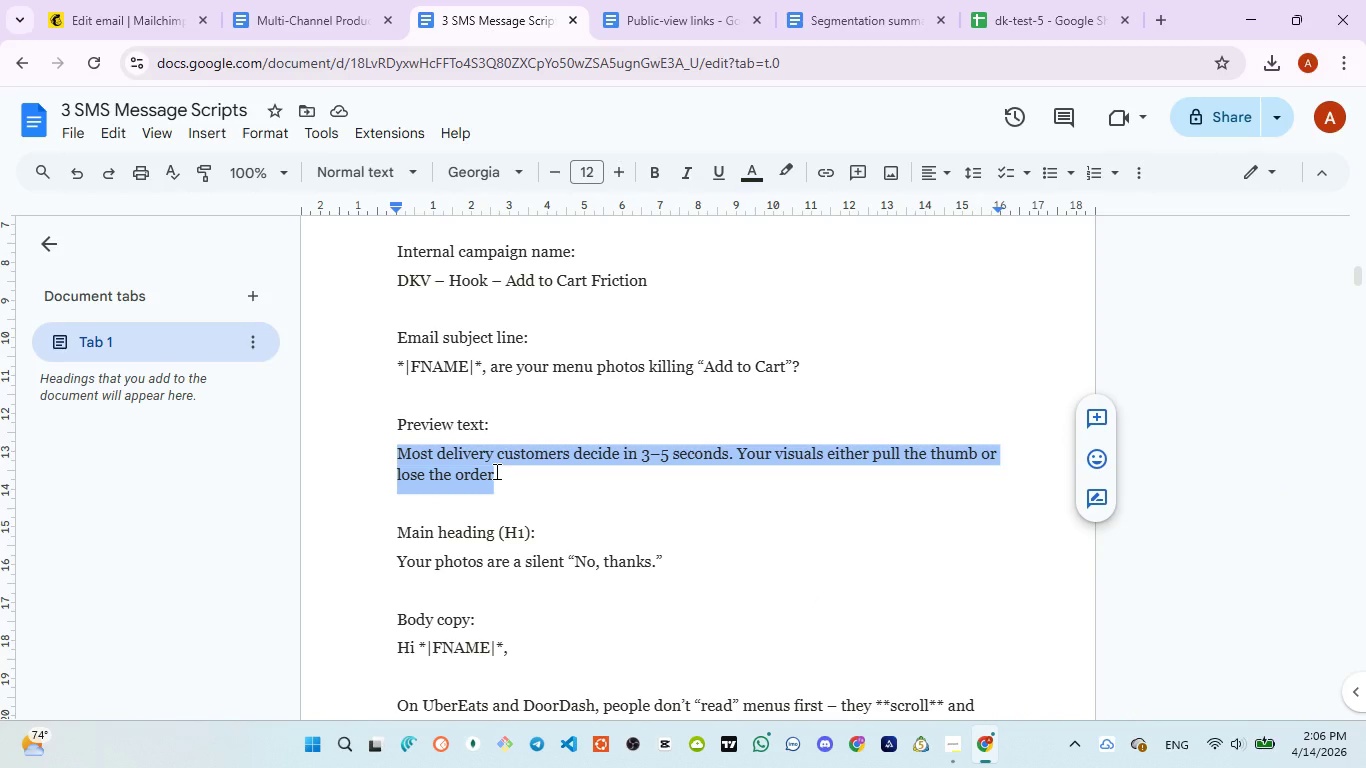 
key(Control+C)
 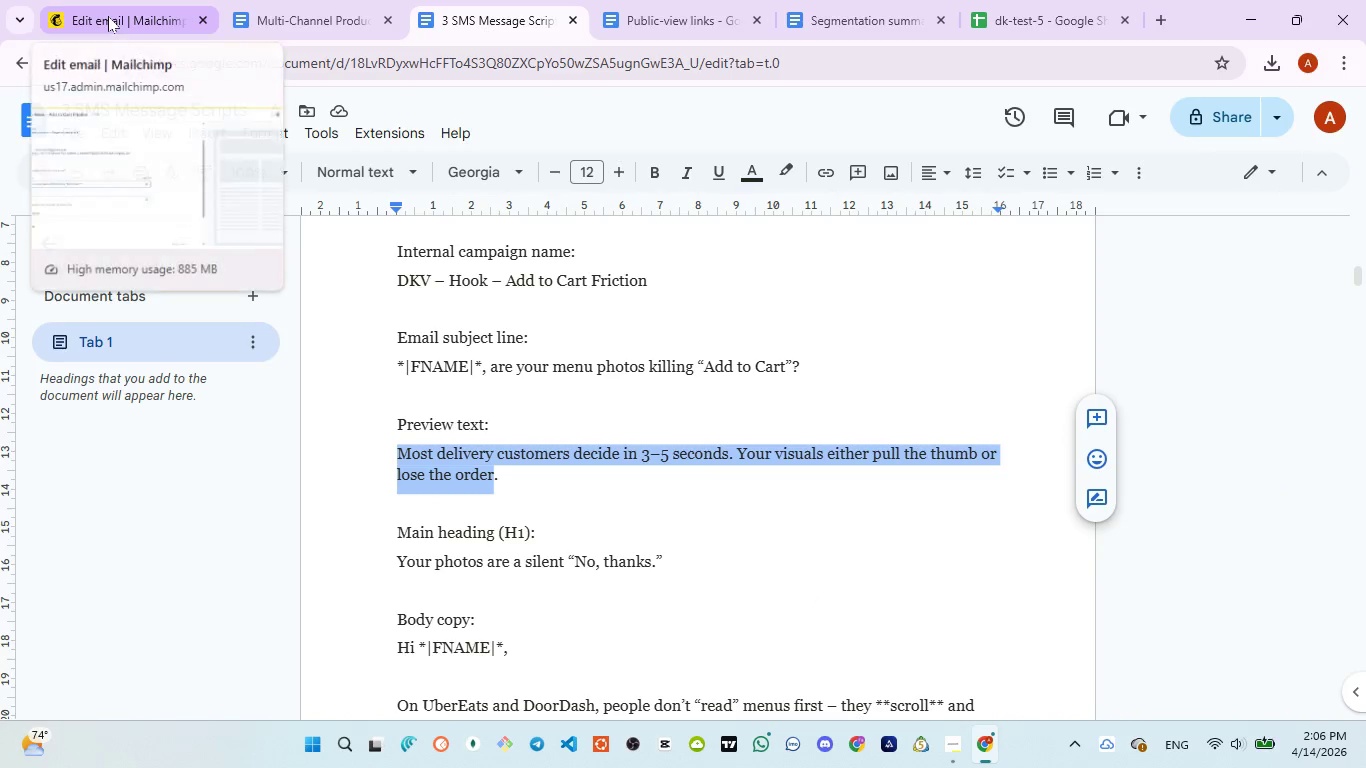 
left_click([108, 16])
 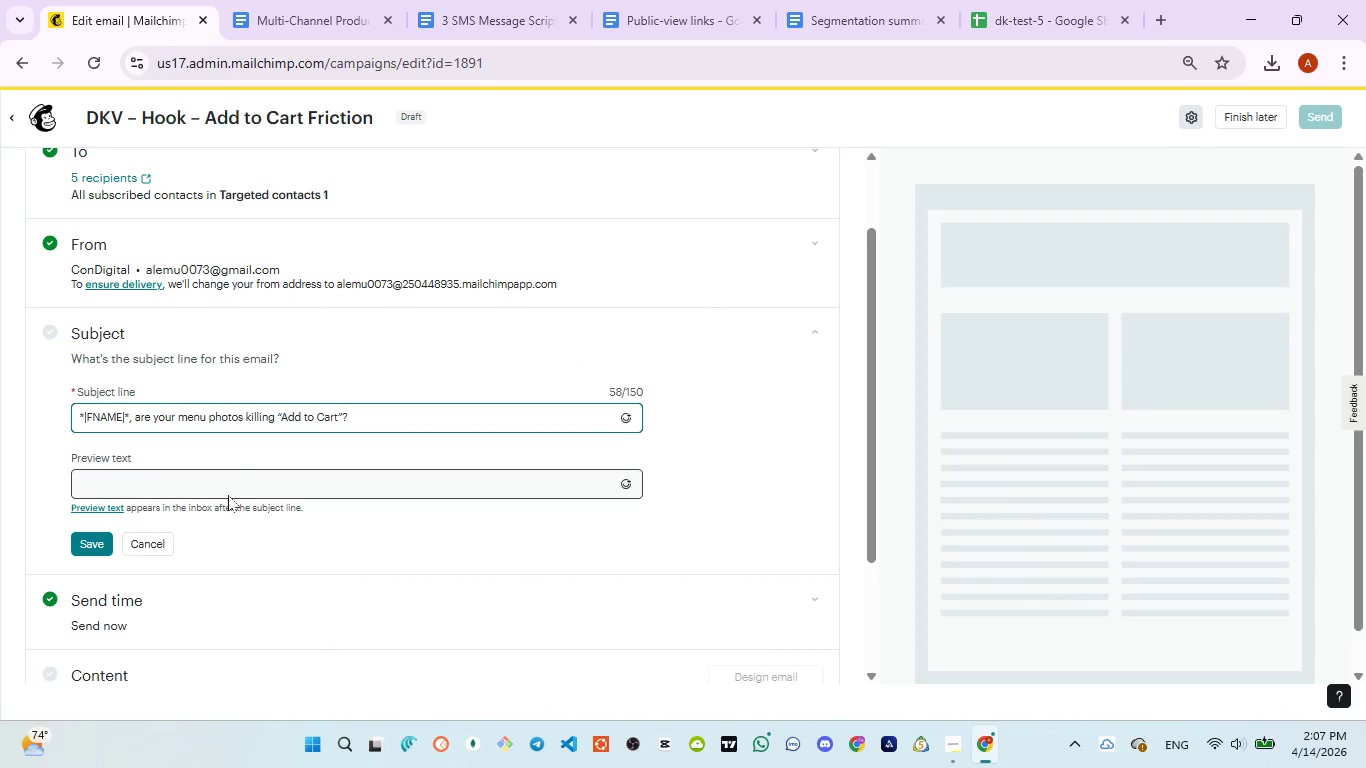 
left_click([234, 481])
 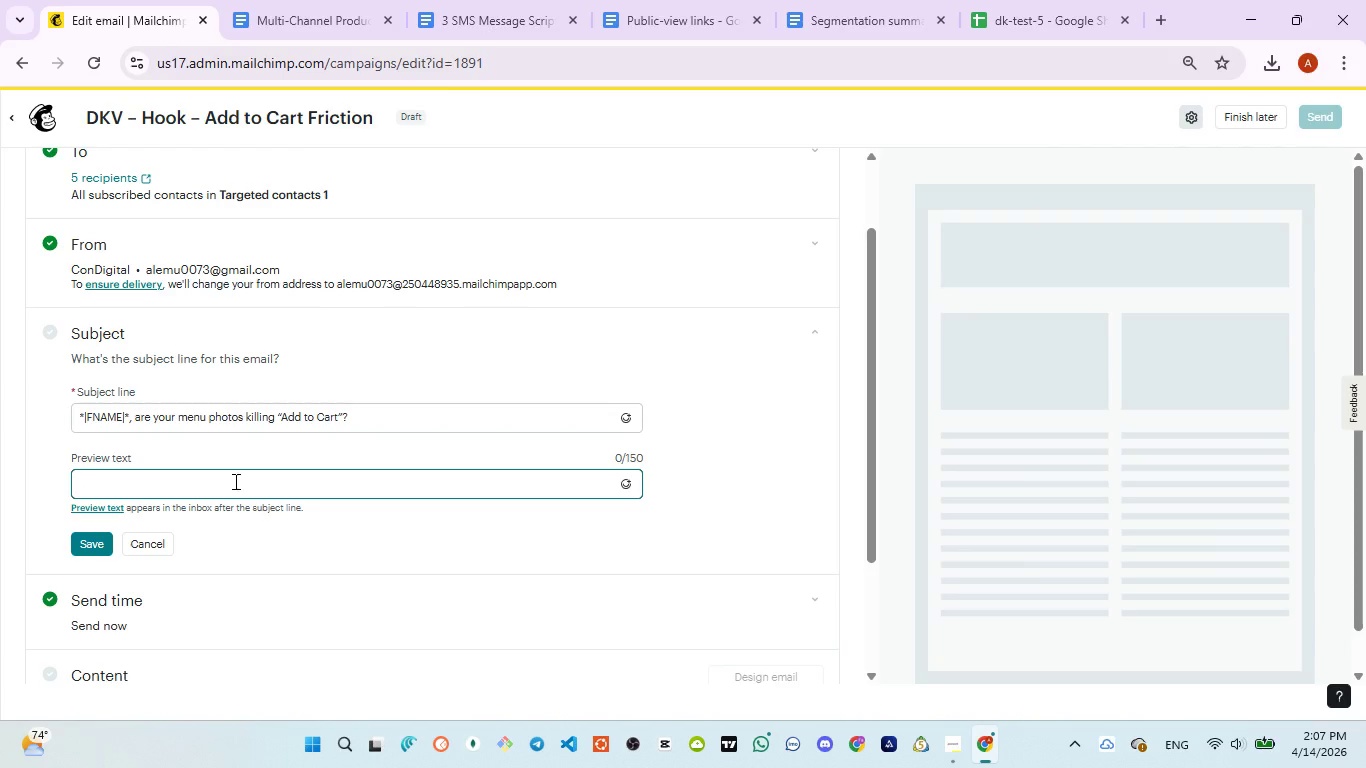 
type(Most delivery custmo)
key(Backspace)
key(Backspace)
type(omers )
 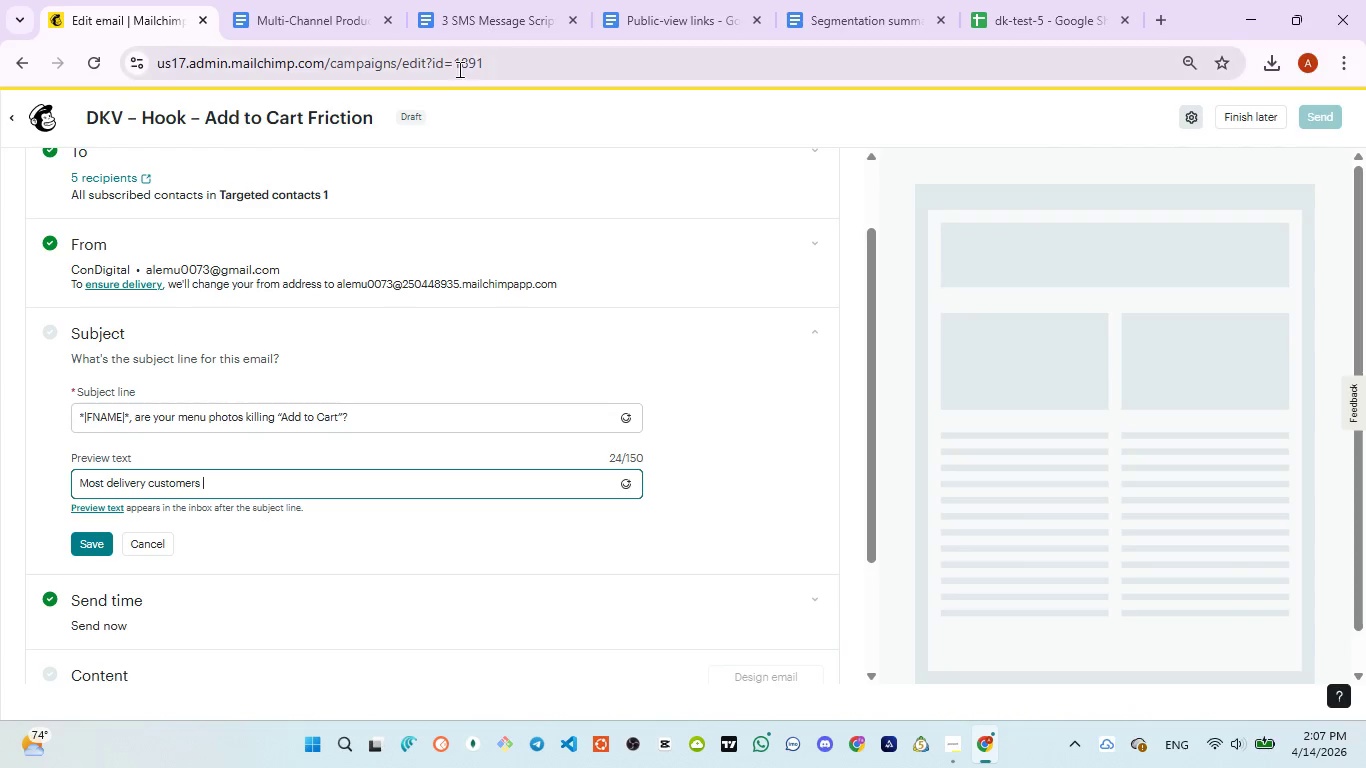 
left_click([459, 24])
 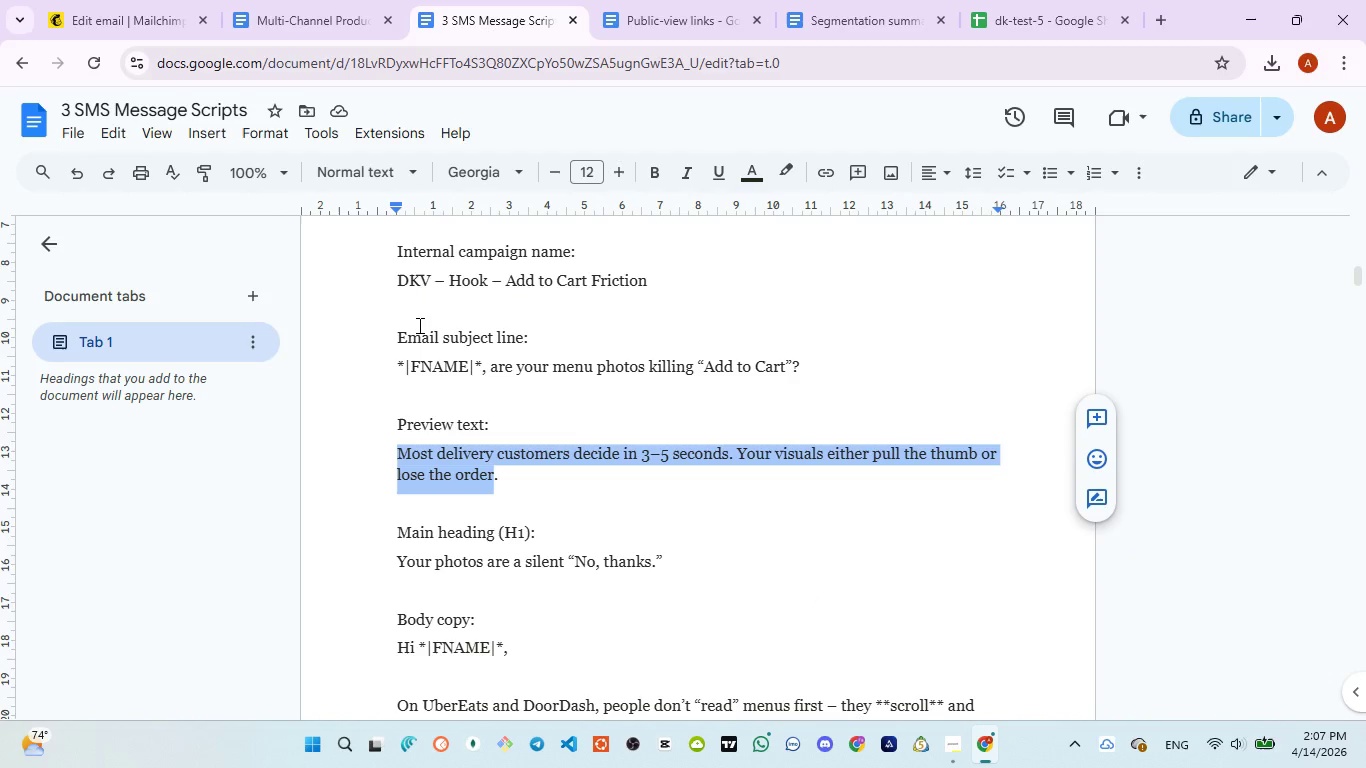 
left_click([96, 12])
 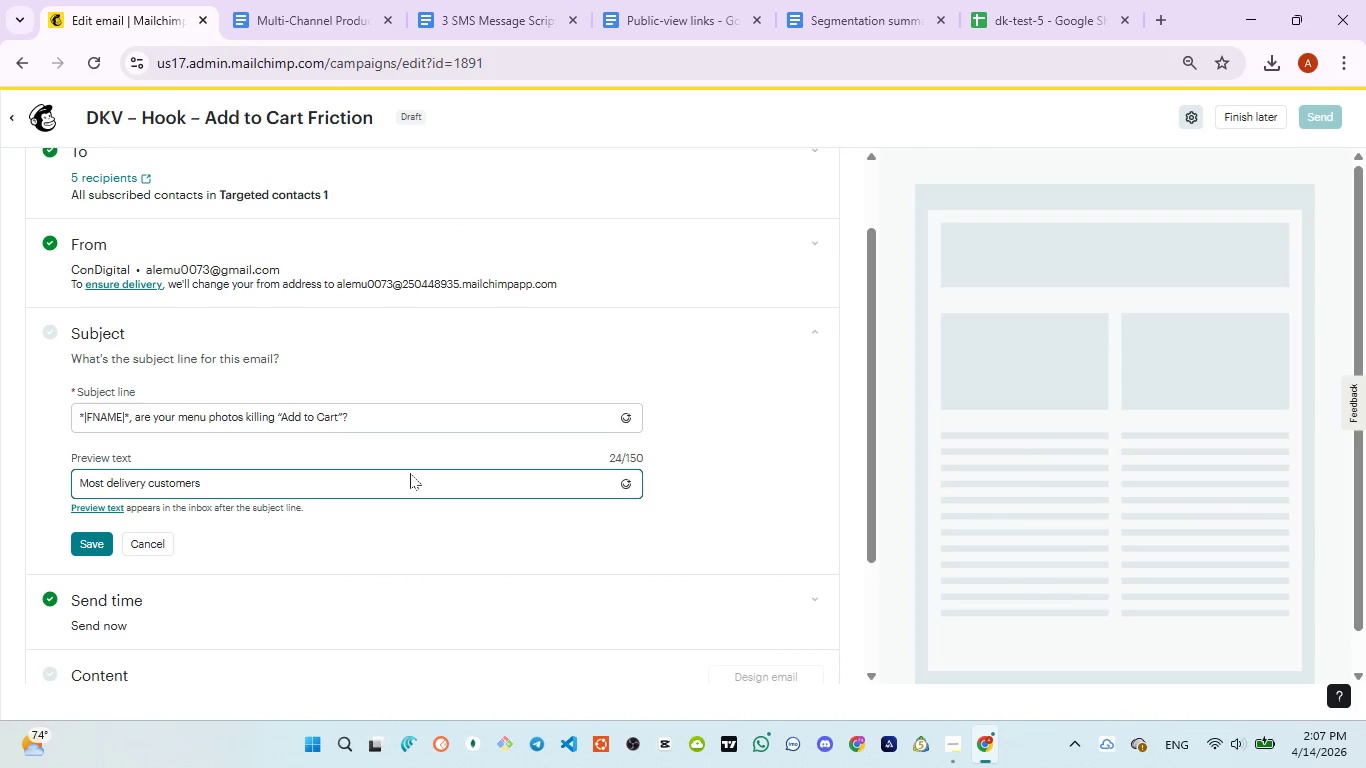 
type(decides in 2-3 second )
 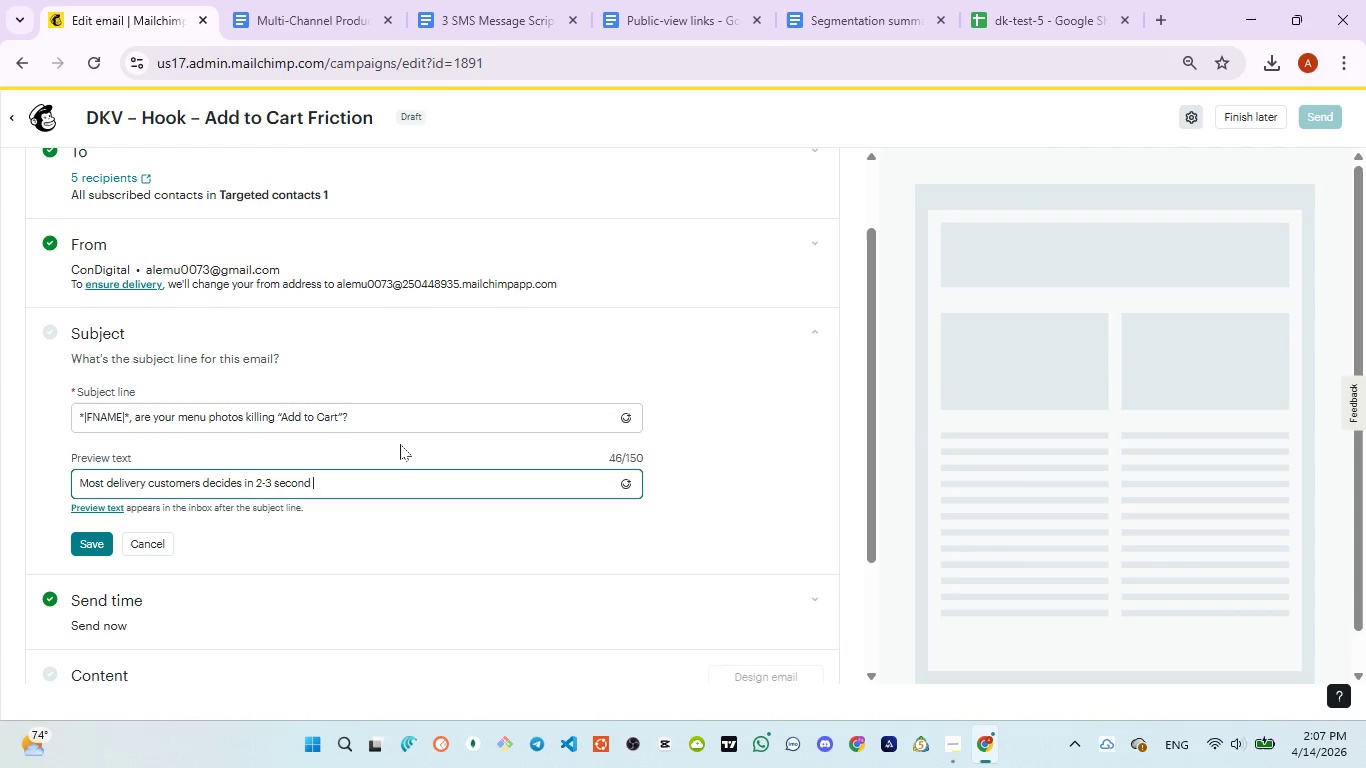 
key(Backspace)
 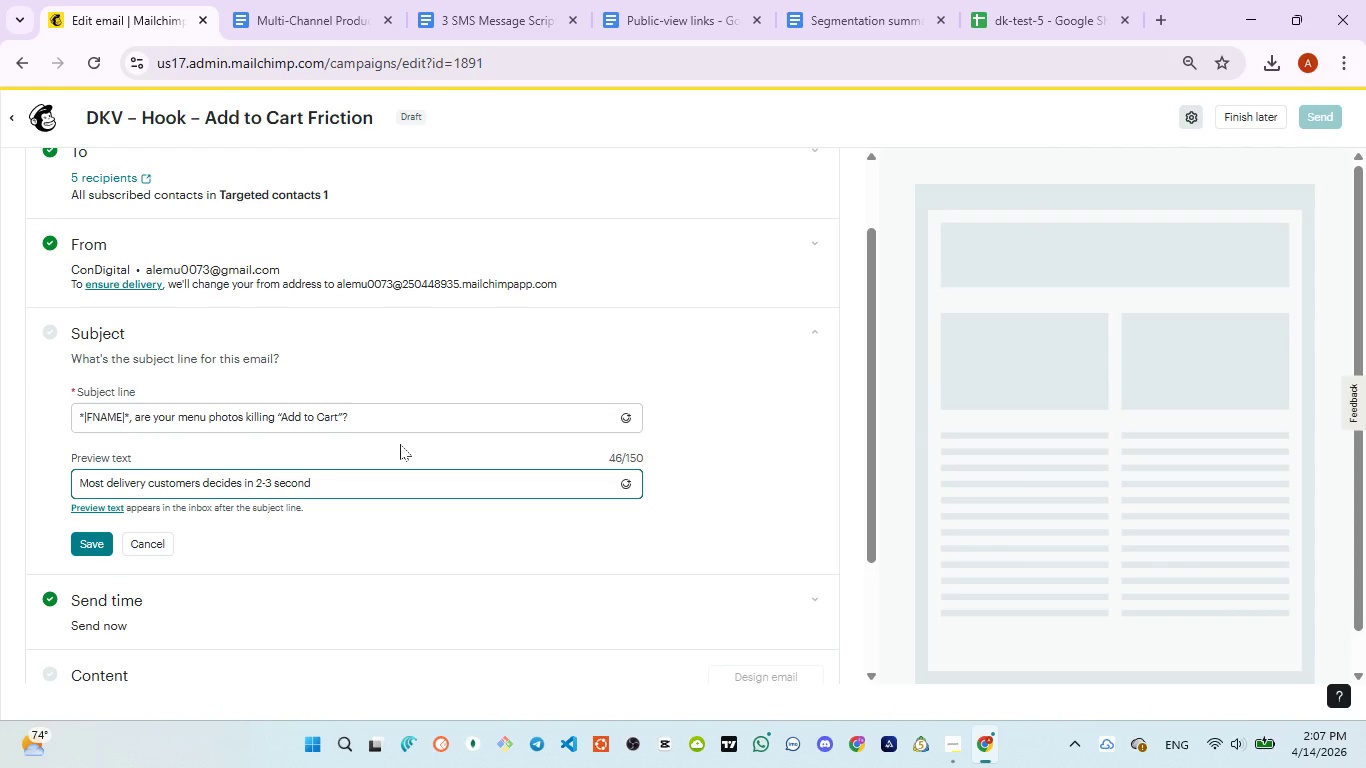 
key(Backspace)
 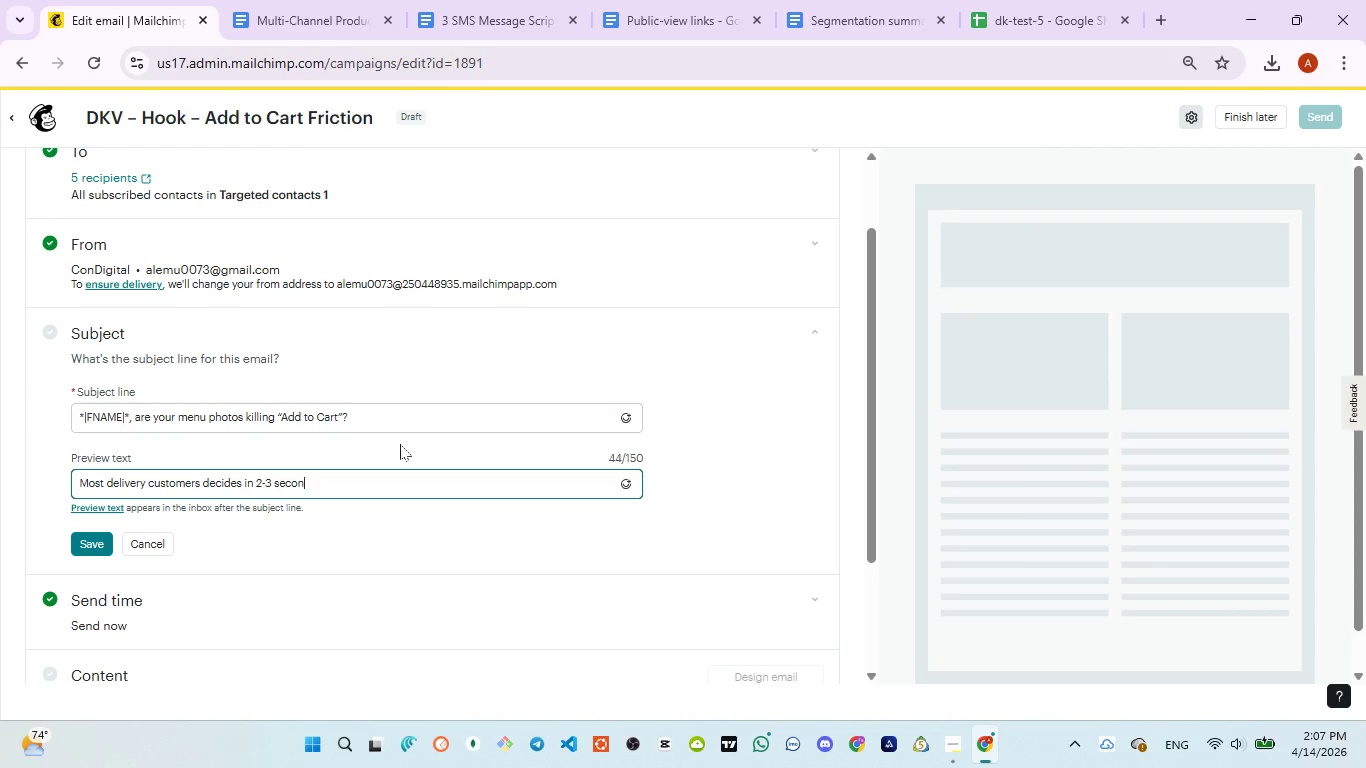 
key(S)
 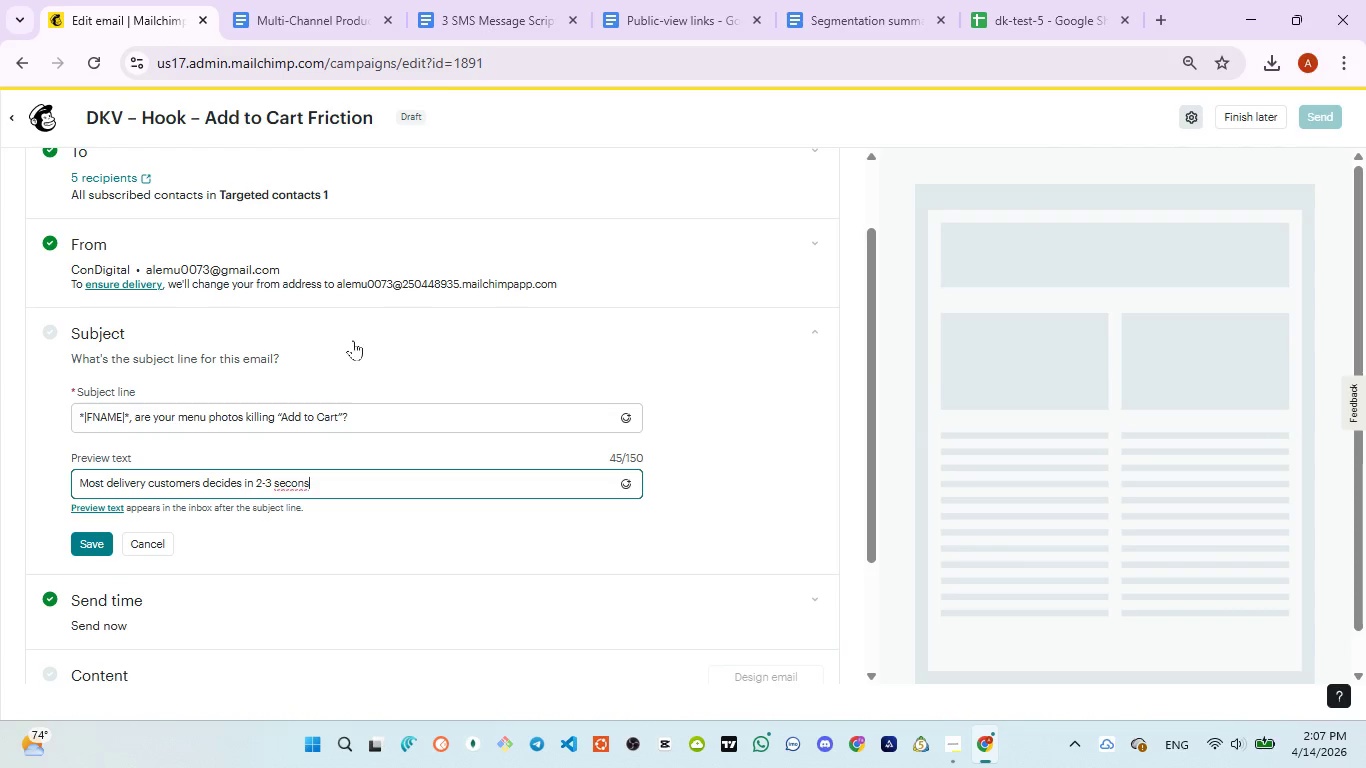 
key(Backspace)
type(ds )
 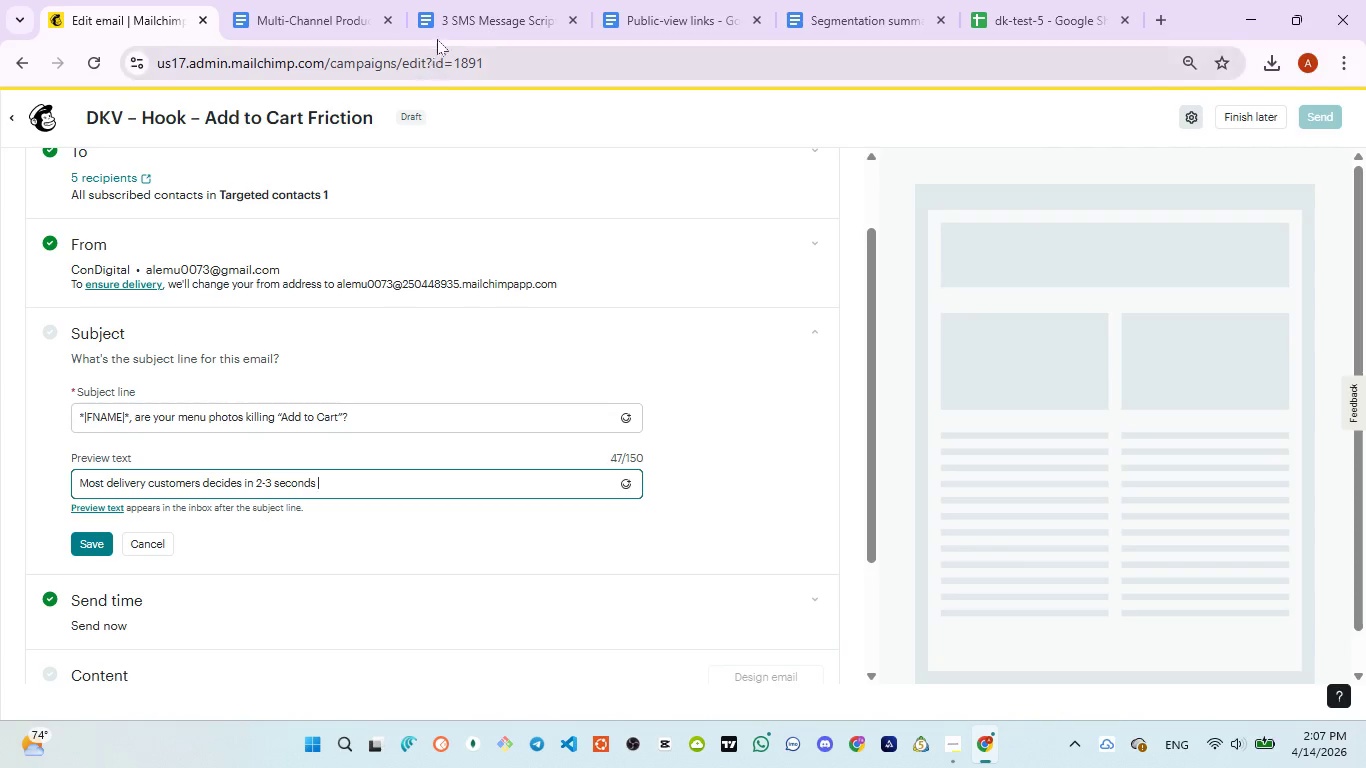 
left_click([440, 30])
 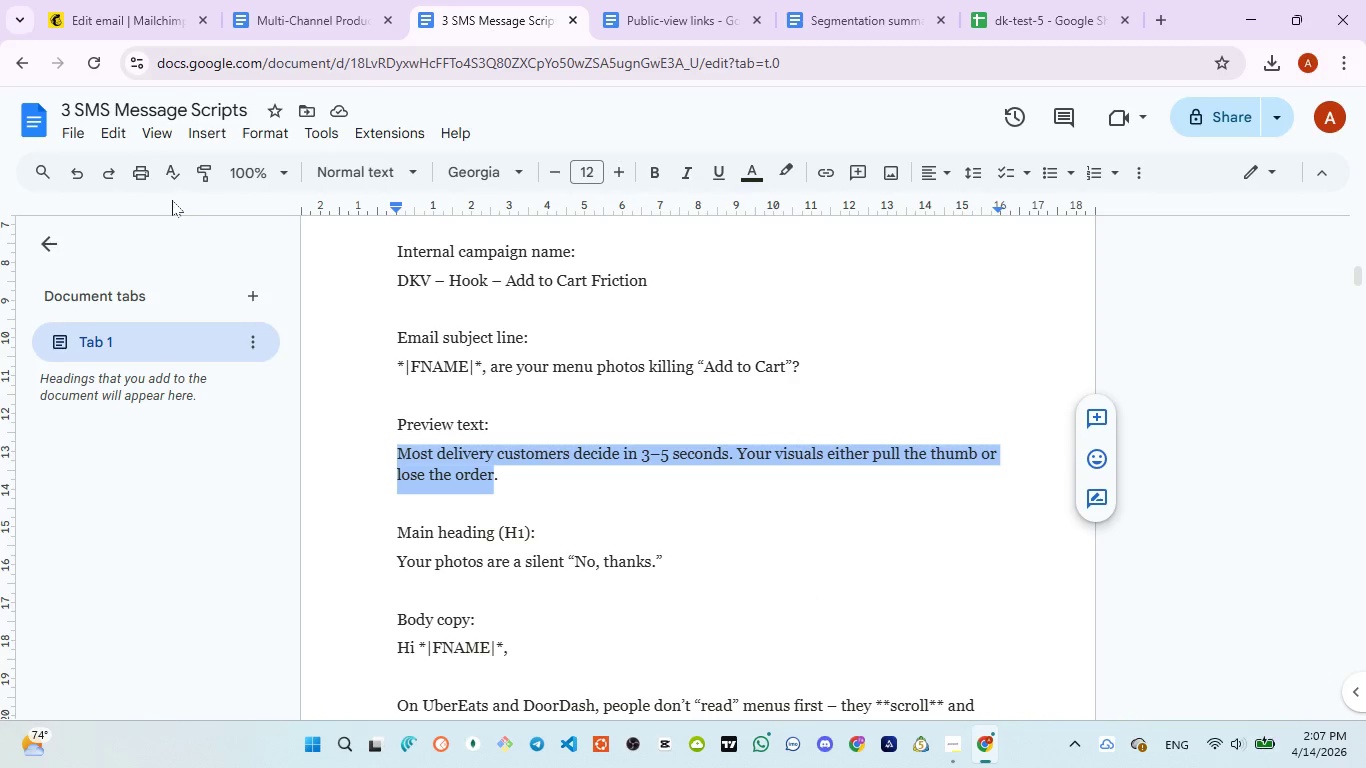 
wait(5.3)
 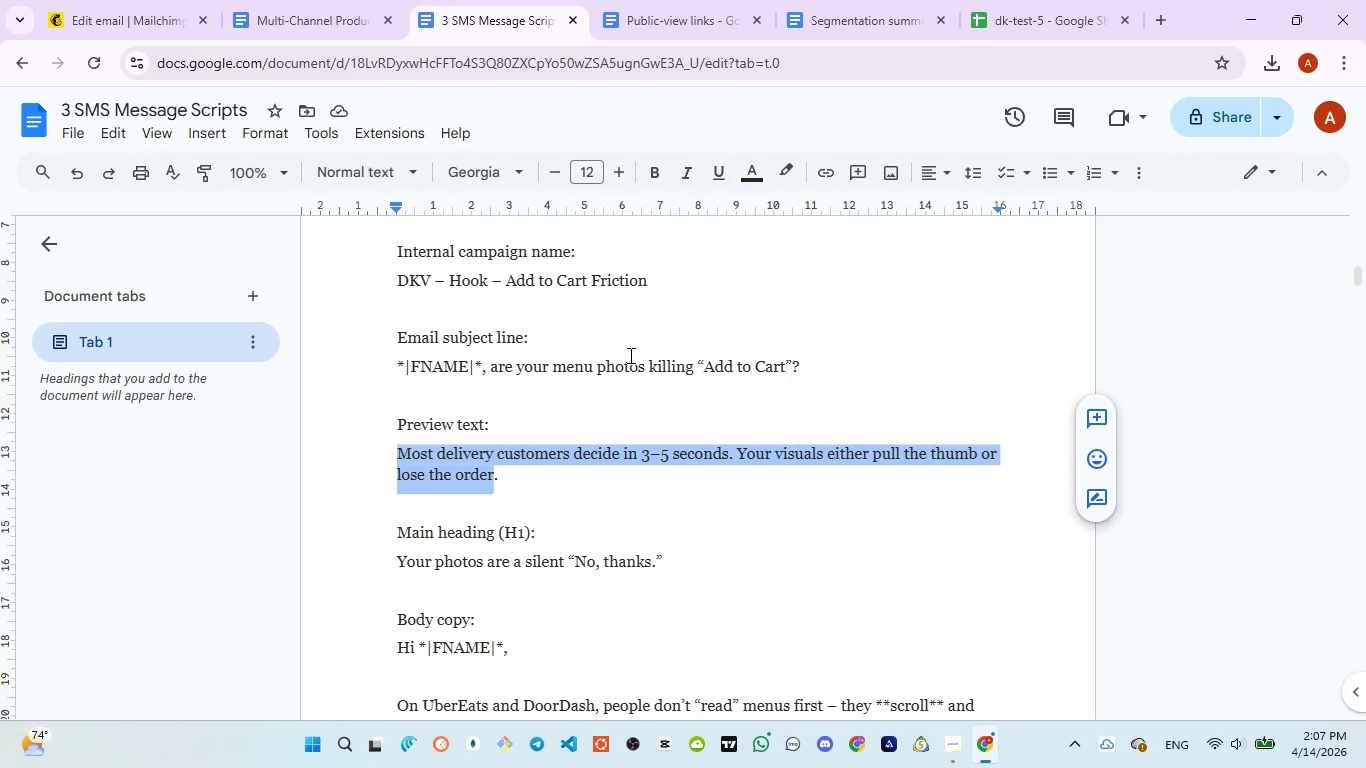 
left_click([100, 29])
 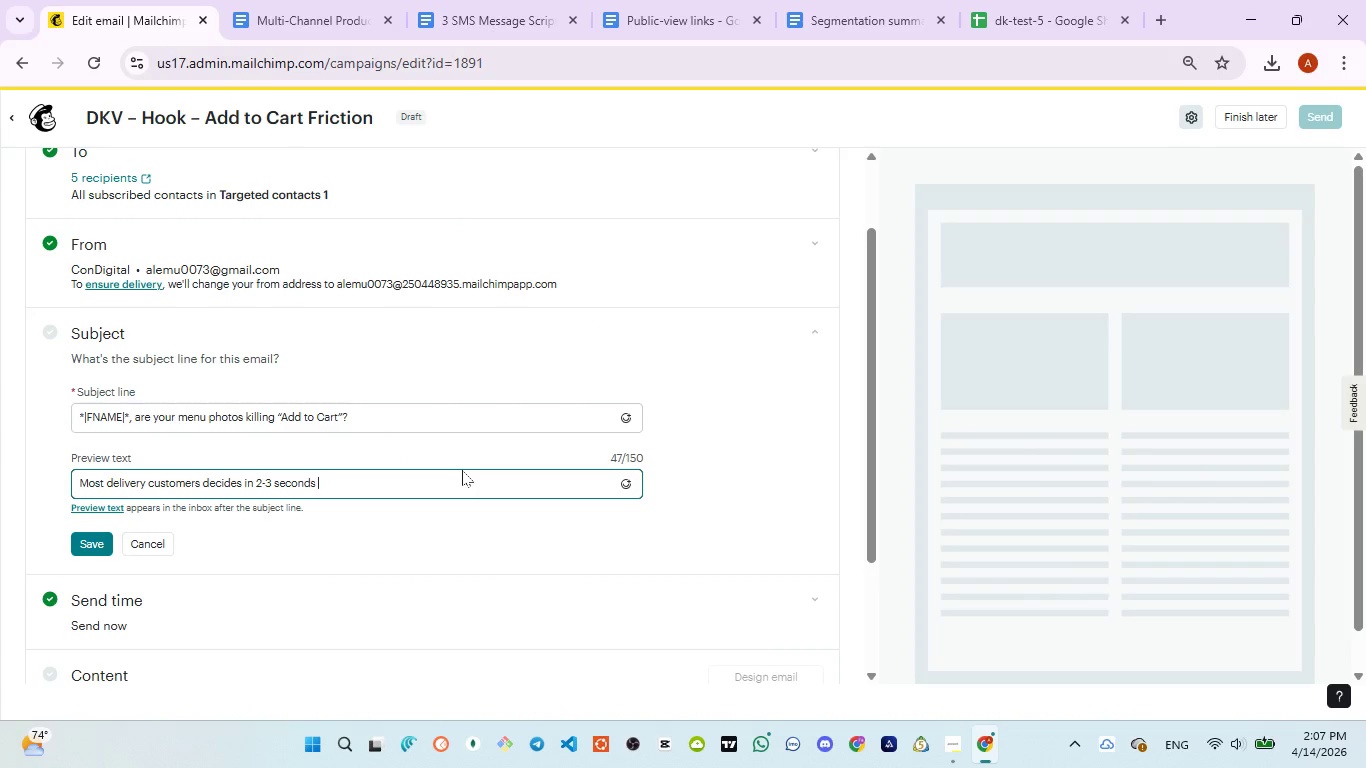 
key(ArrowLeft)
 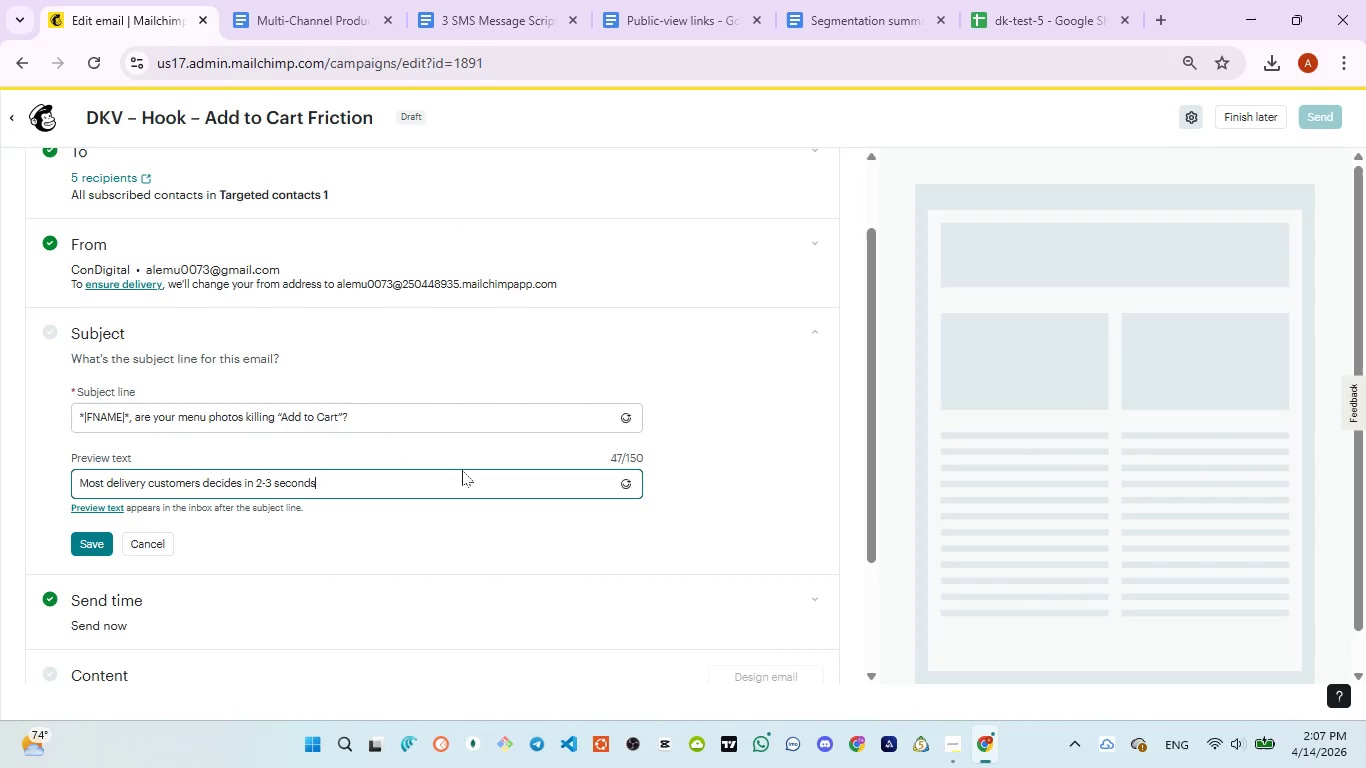 
type(, your visuals either pulls the thumb )
 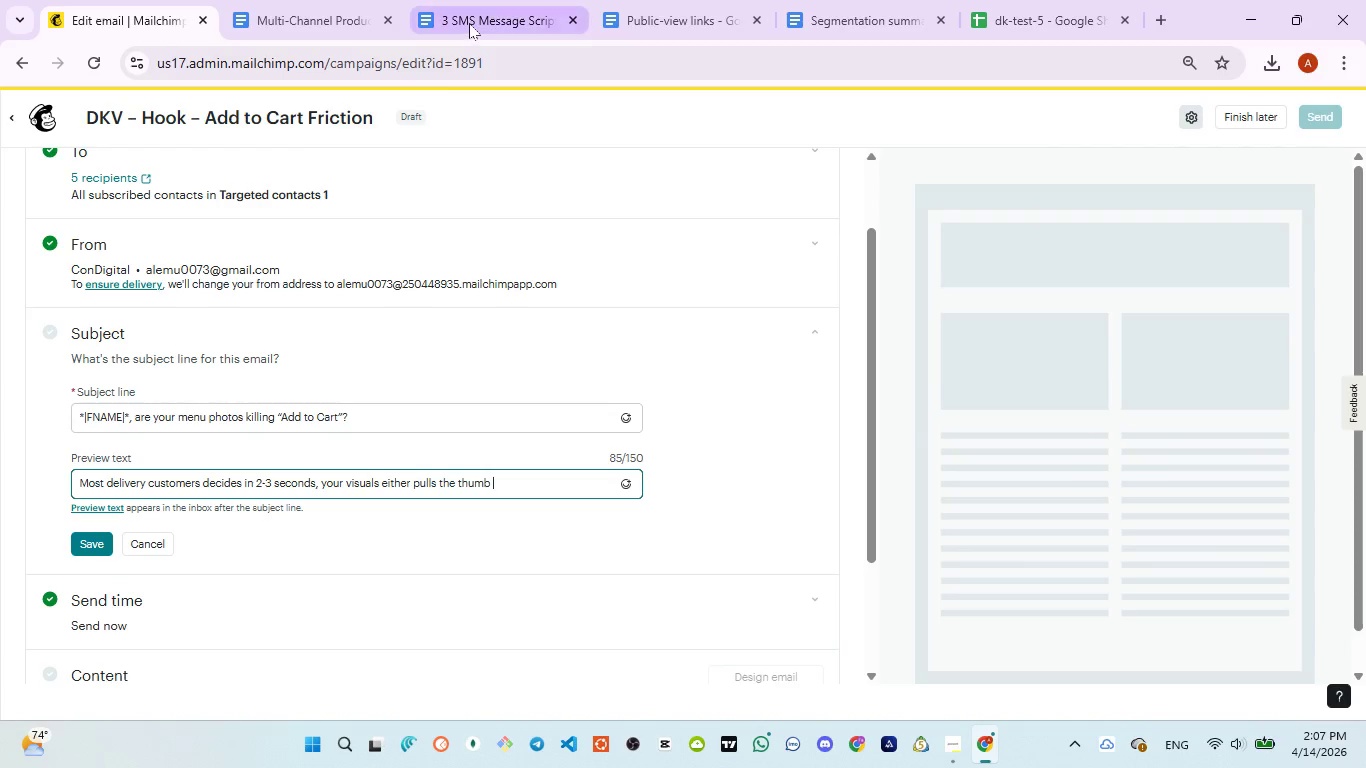 
left_click([469, 23])
 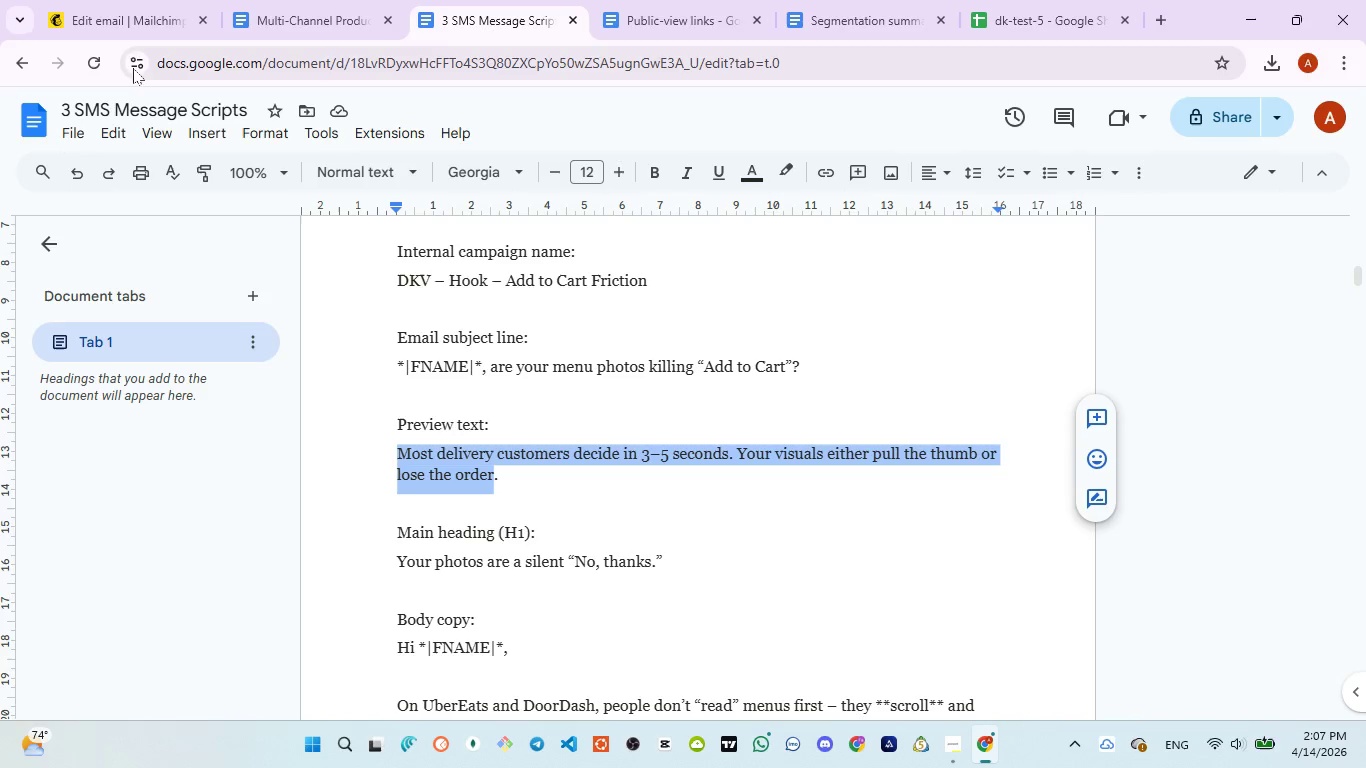 
left_click([115, 28])
 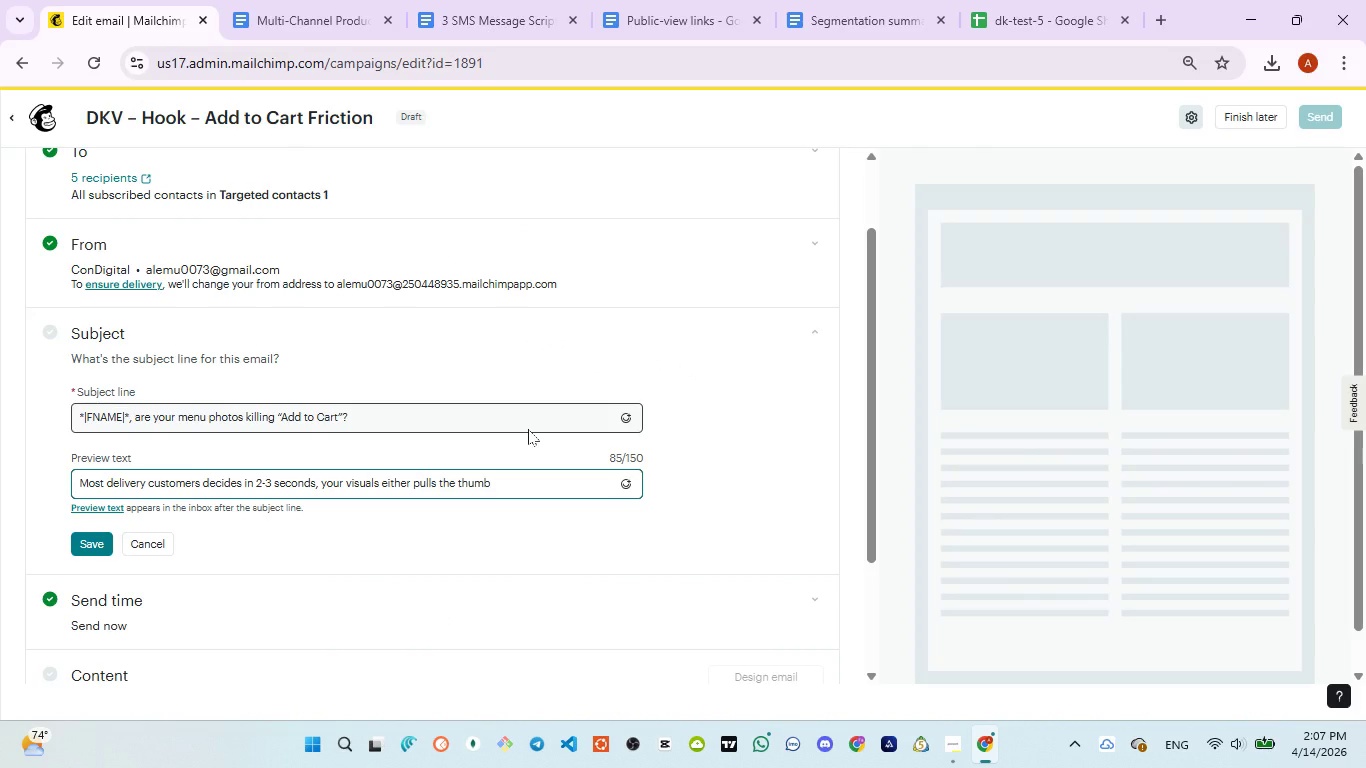 
type(or lose the order)
 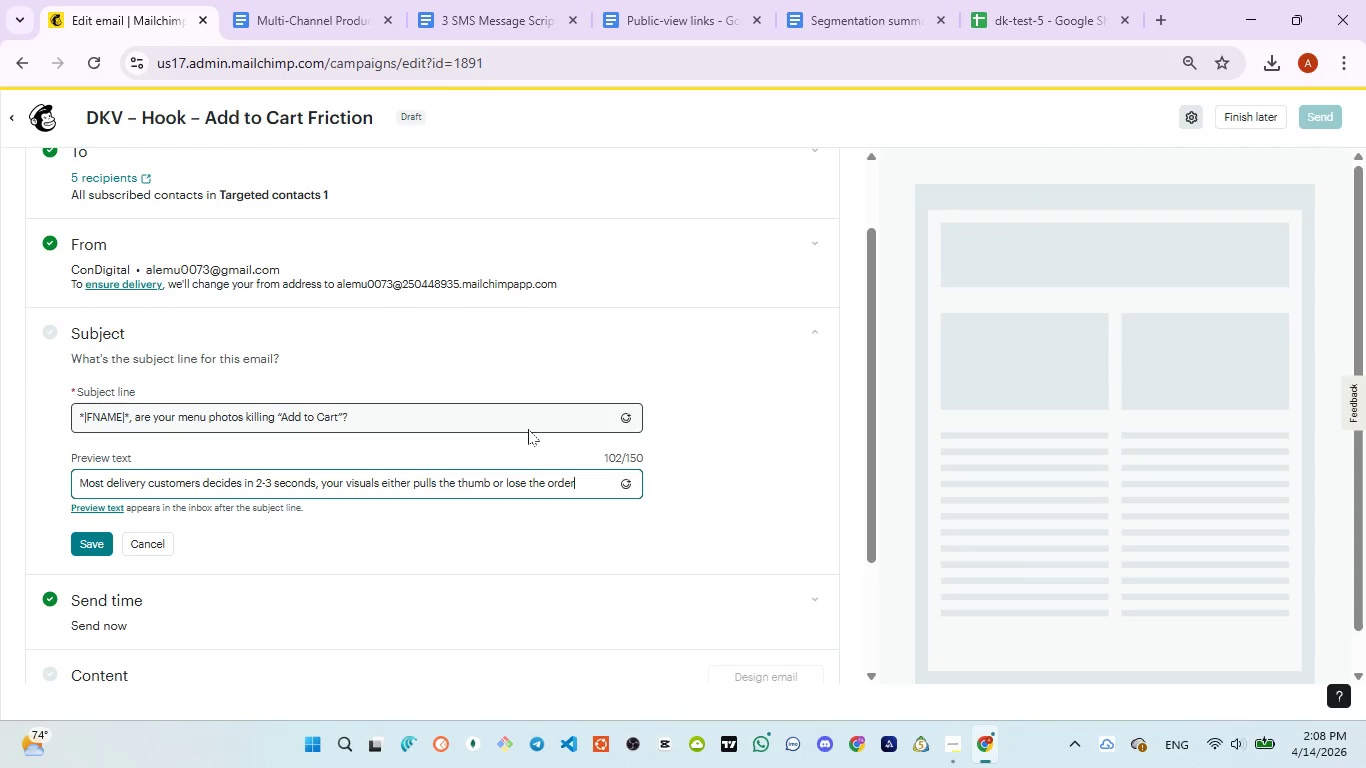 
key(Control+A)
 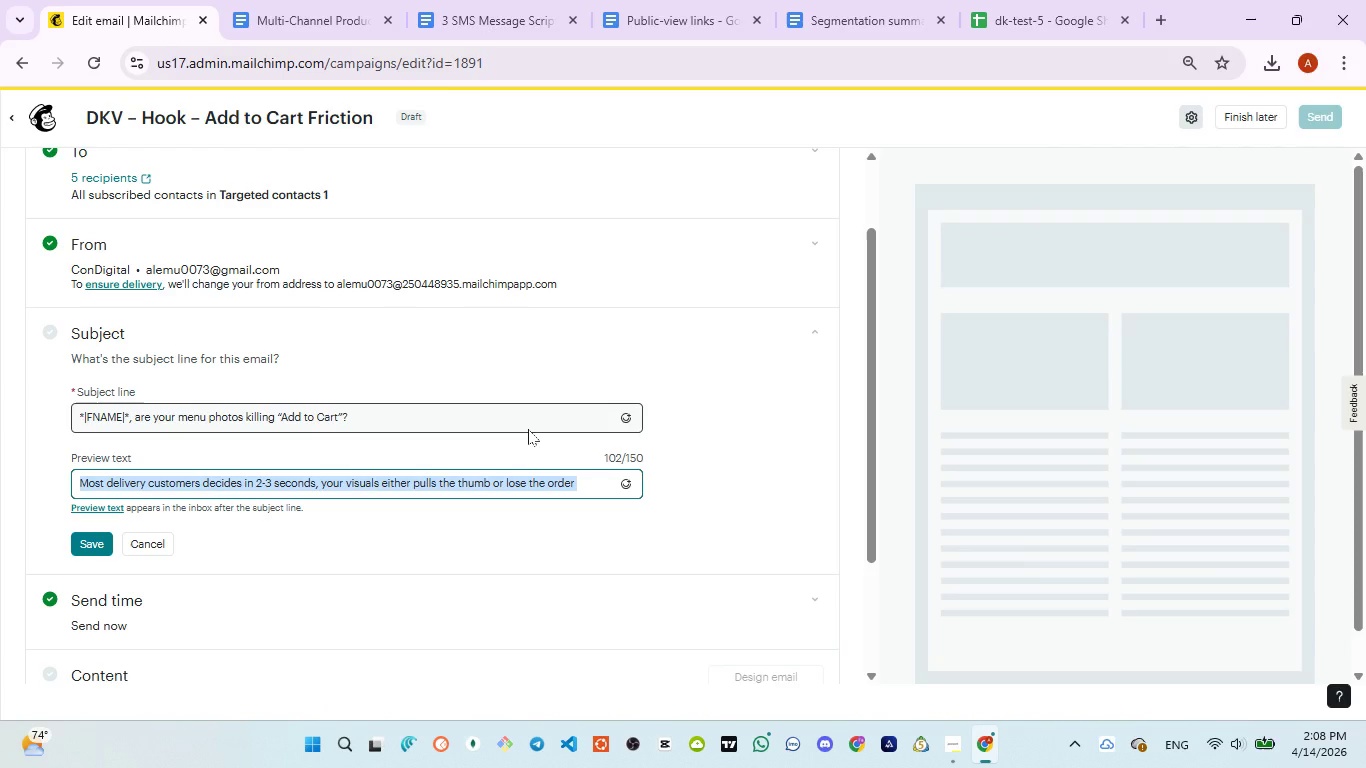 
hold_key(key=ControlLeft, duration=1.06)
 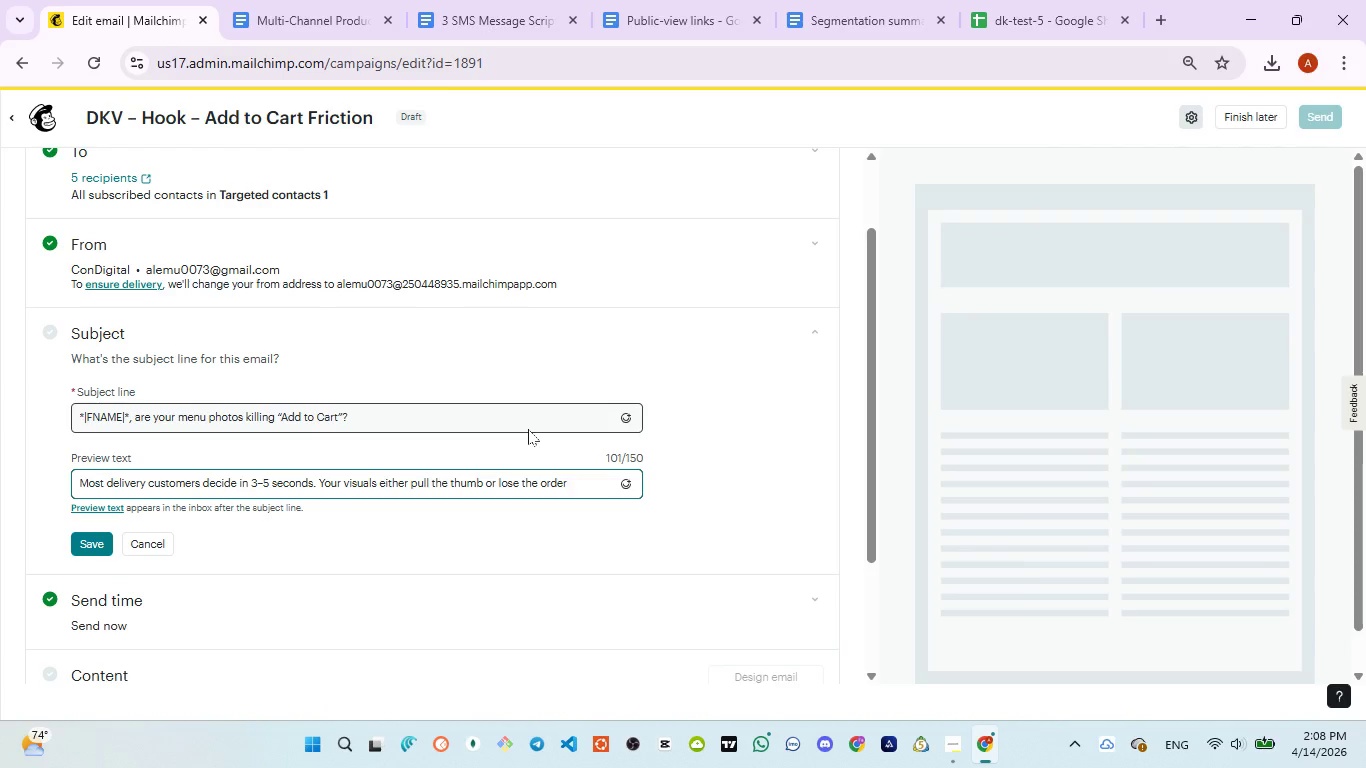 
key(V)
 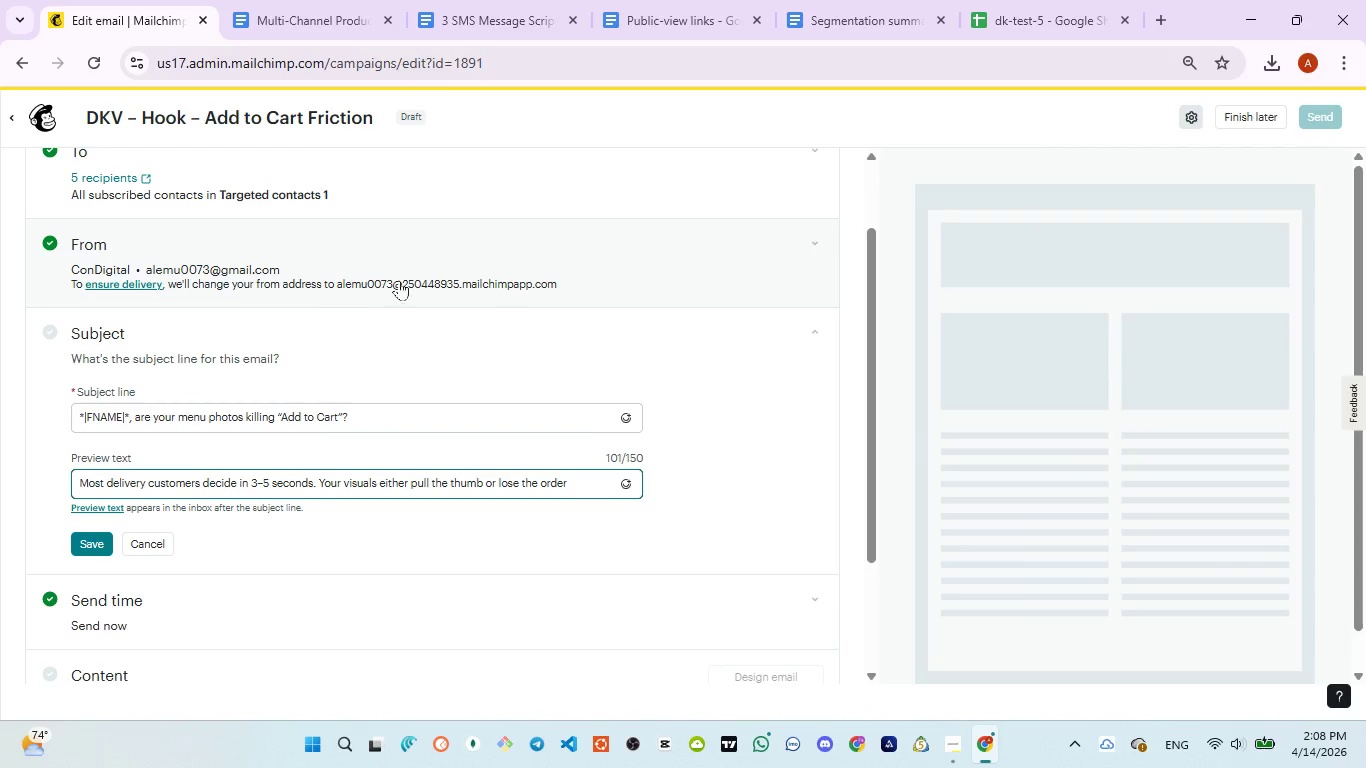 
wait(5.49)
 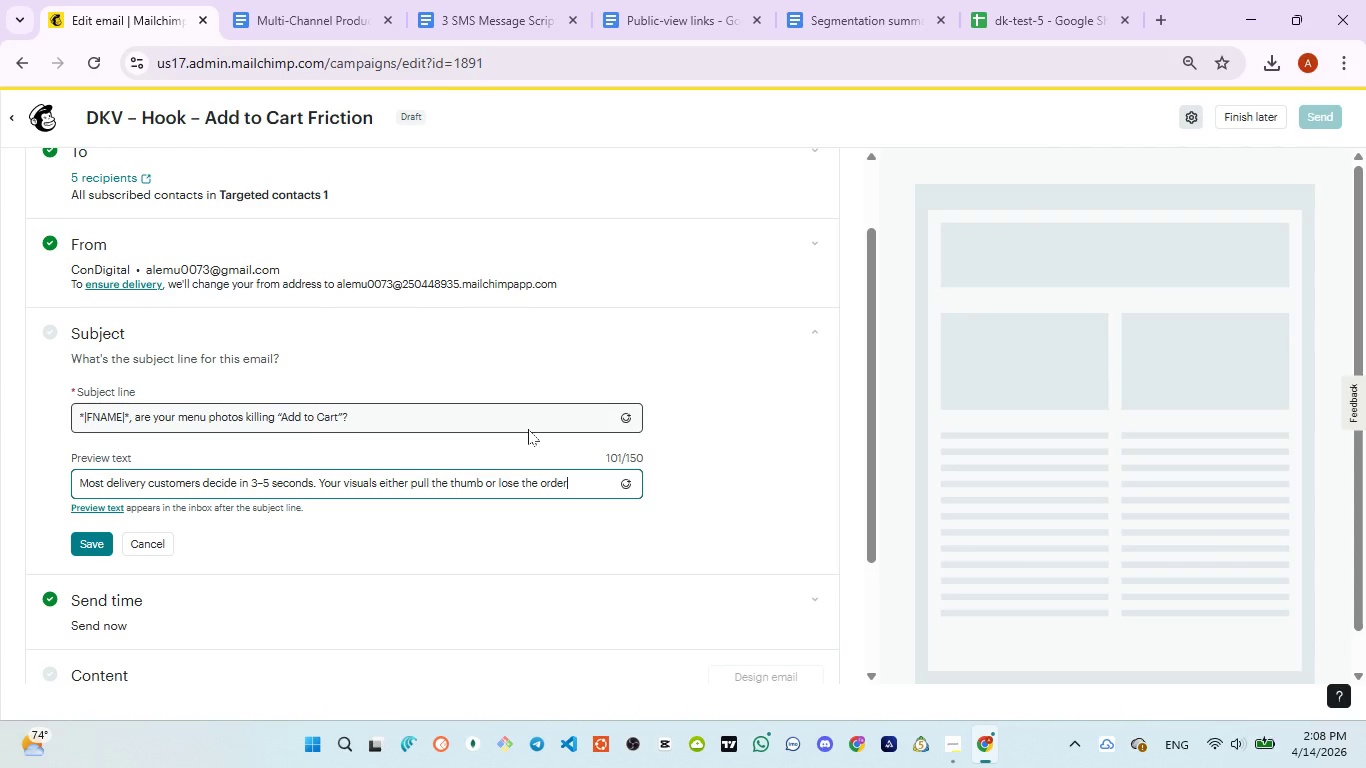 
left_click([95, 544])
 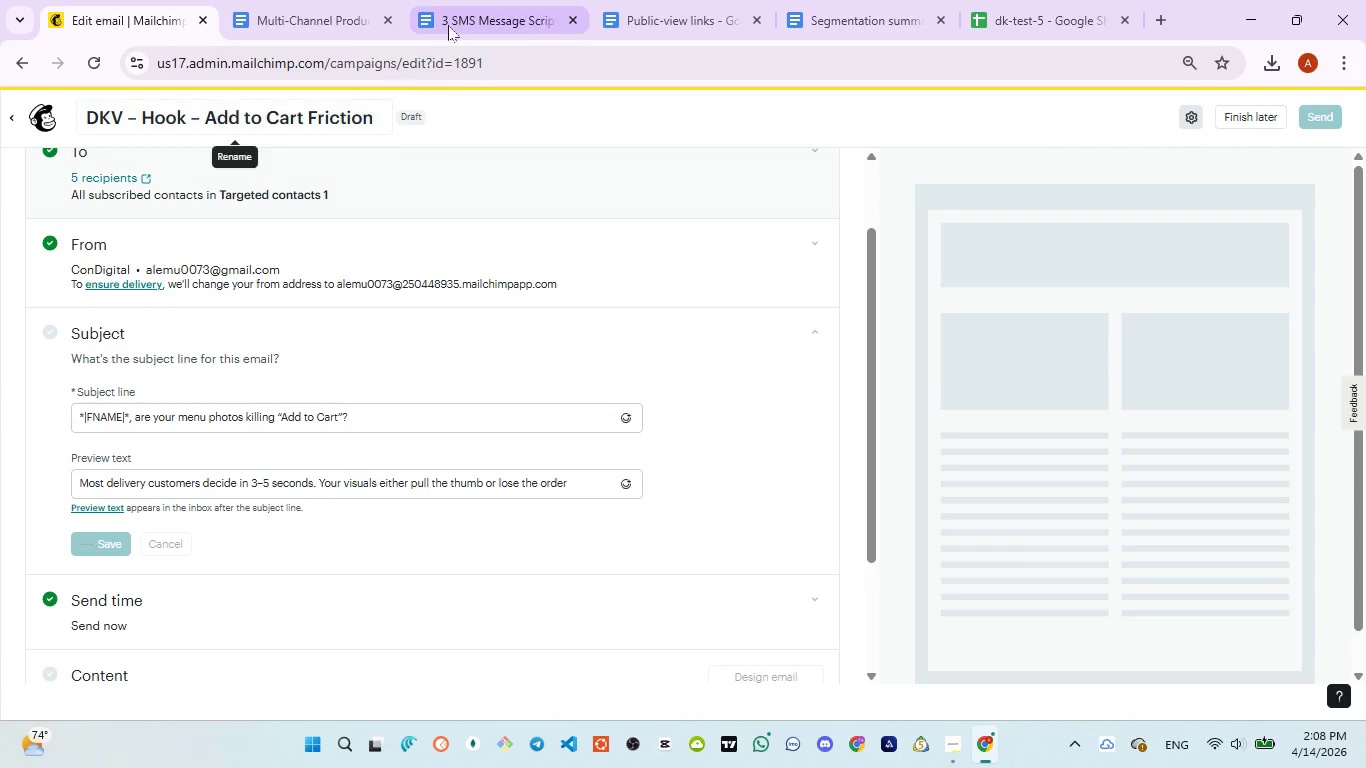 
left_click([454, 21])
 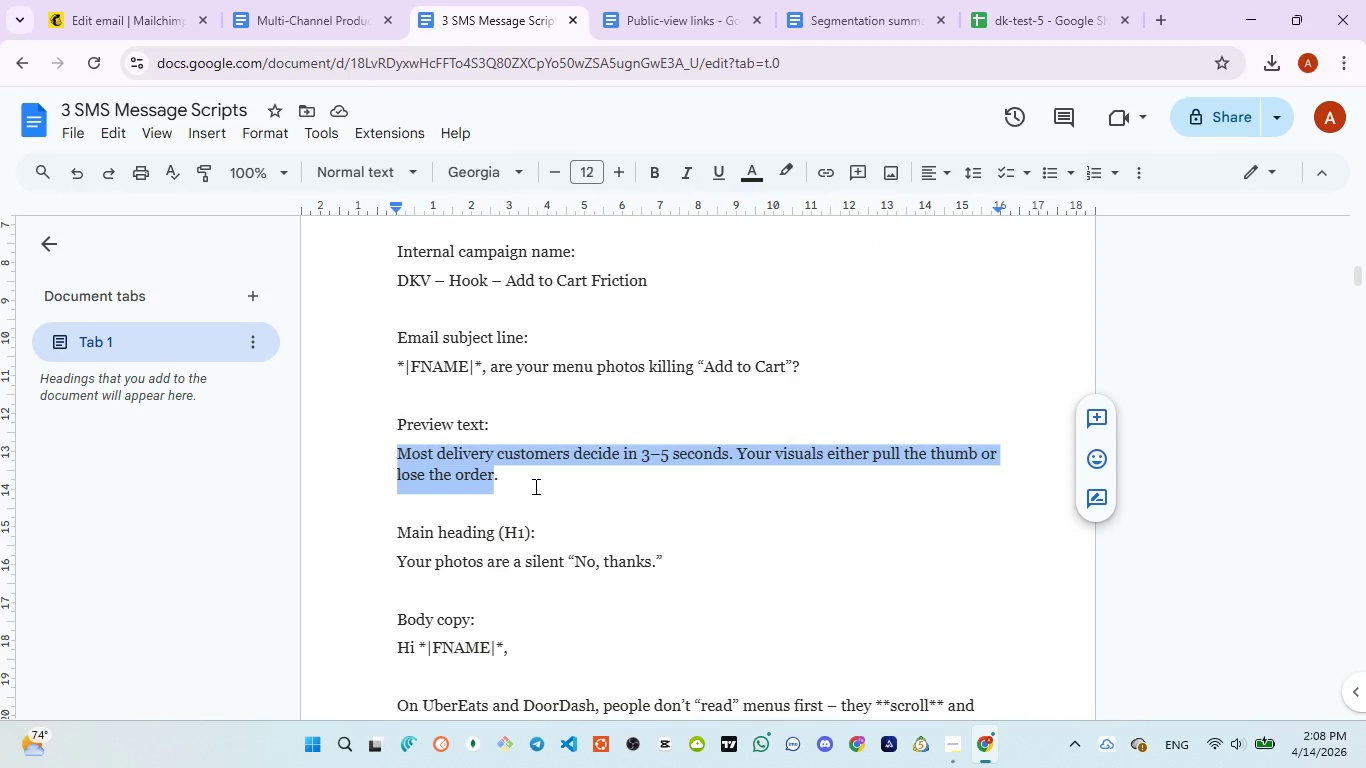 
scroll: coordinate [534, 488], scroll_direction: down, amount: 3.0
 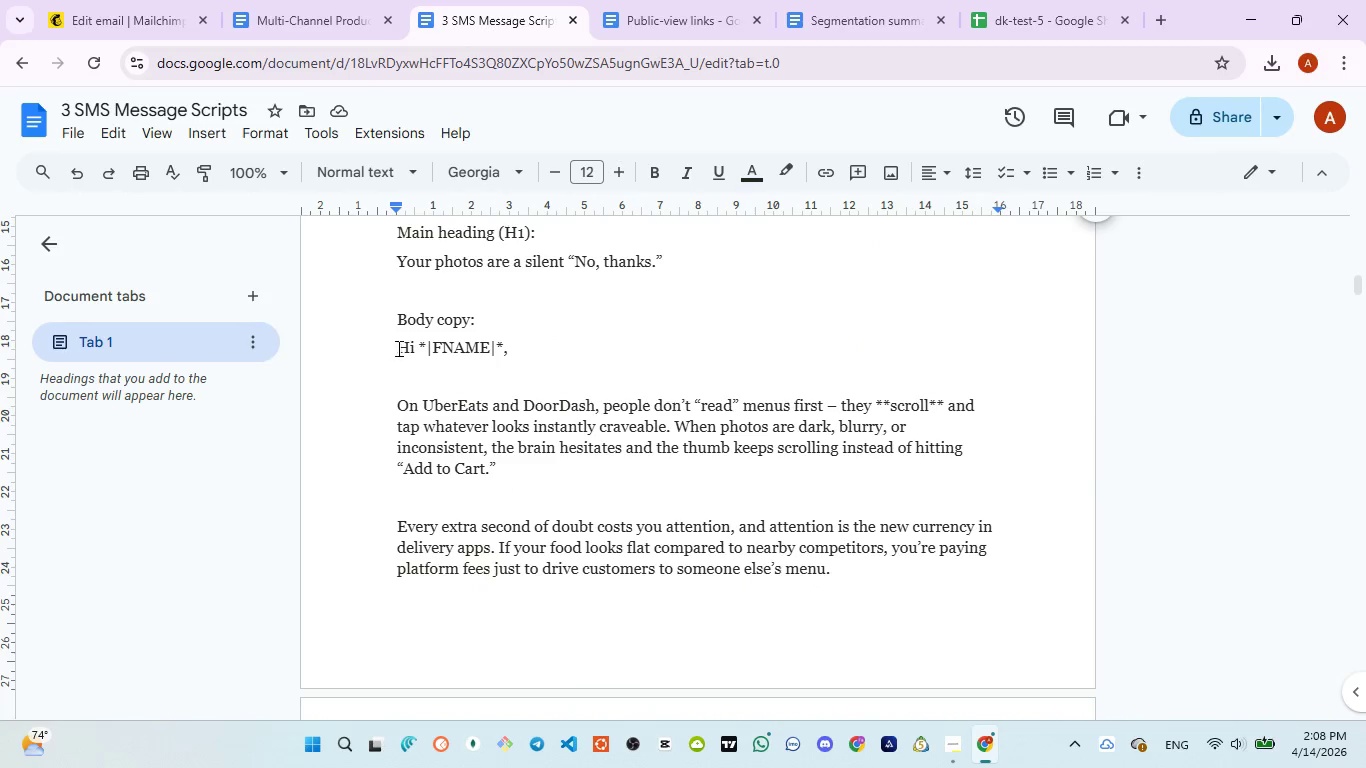 
left_click_drag(start_coordinate=[397, 348], to_coordinate=[451, 553])
 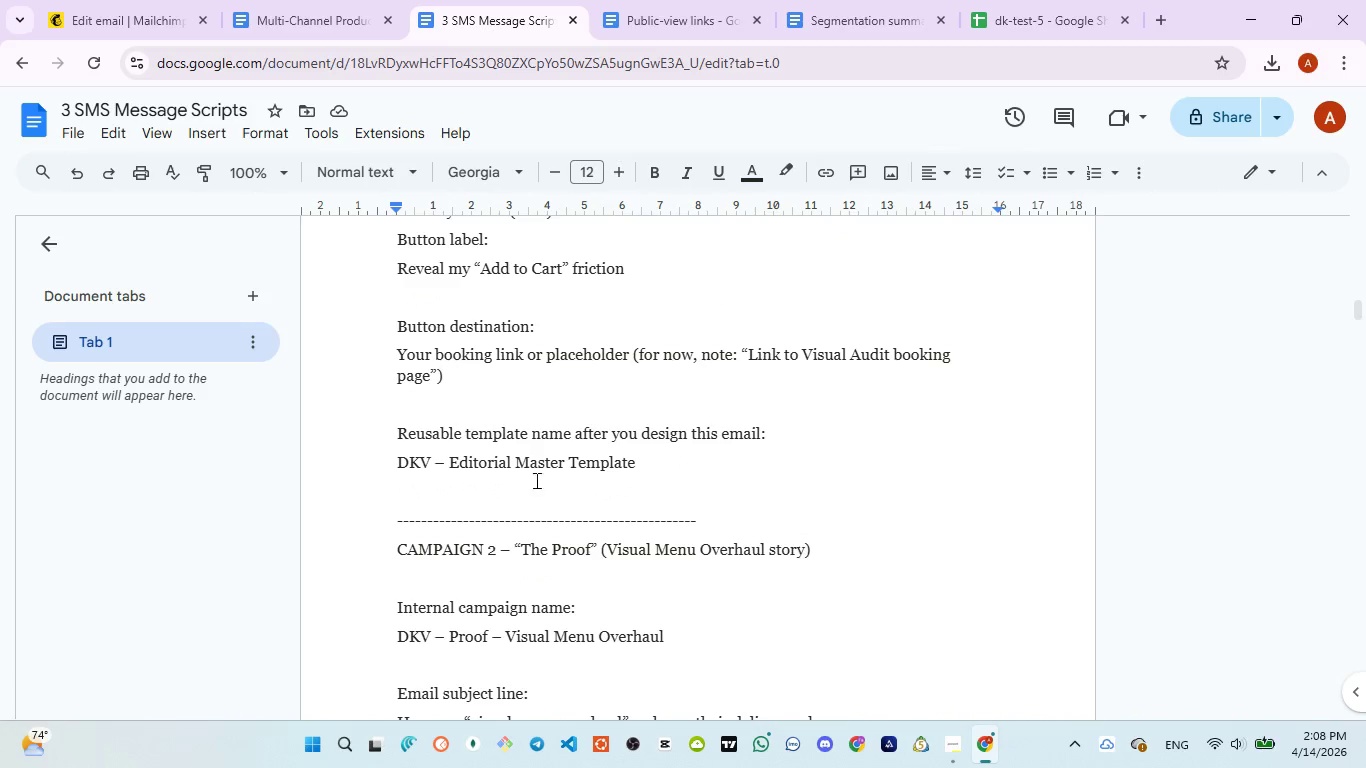 
scroll: coordinate [451, 553], scroll_direction: down, amount: 3.0
 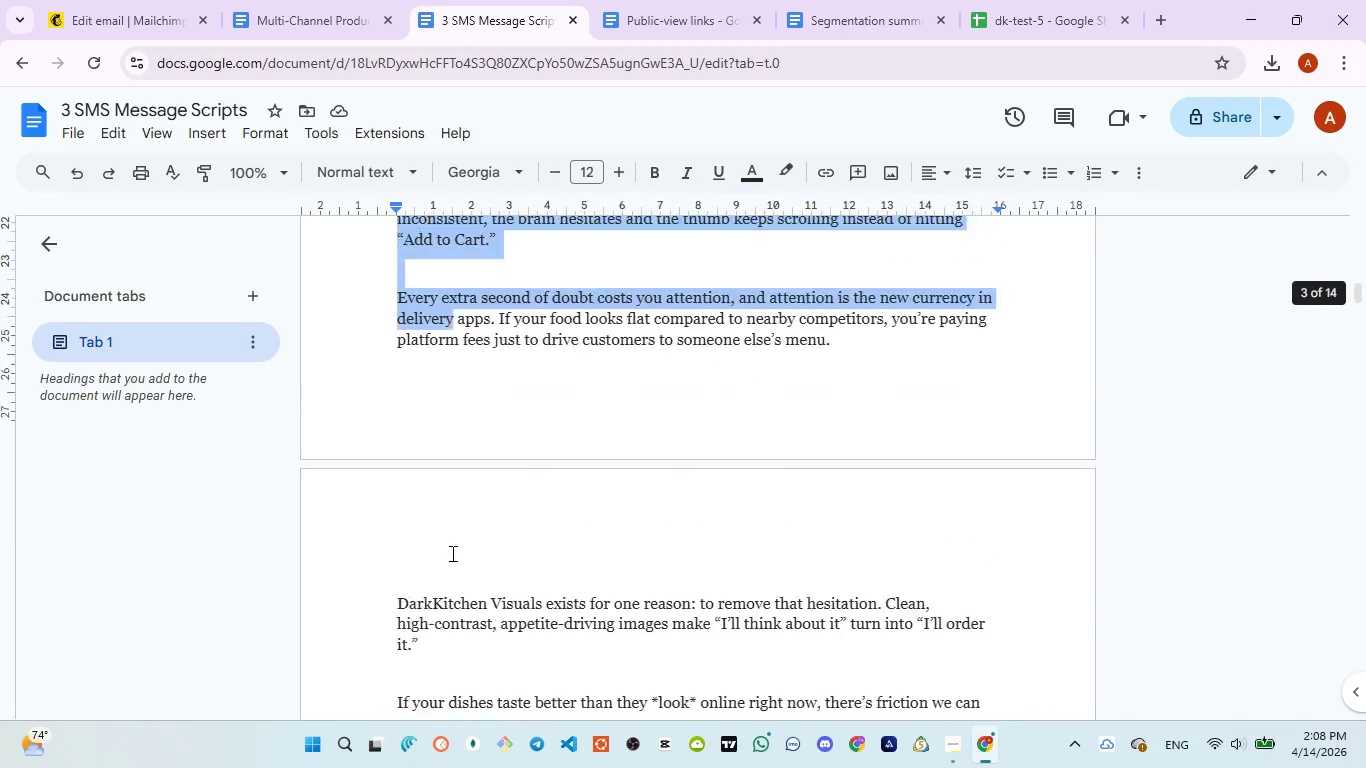 
scroll: coordinate [451, 553], scroll_direction: up, amount: 1.0
 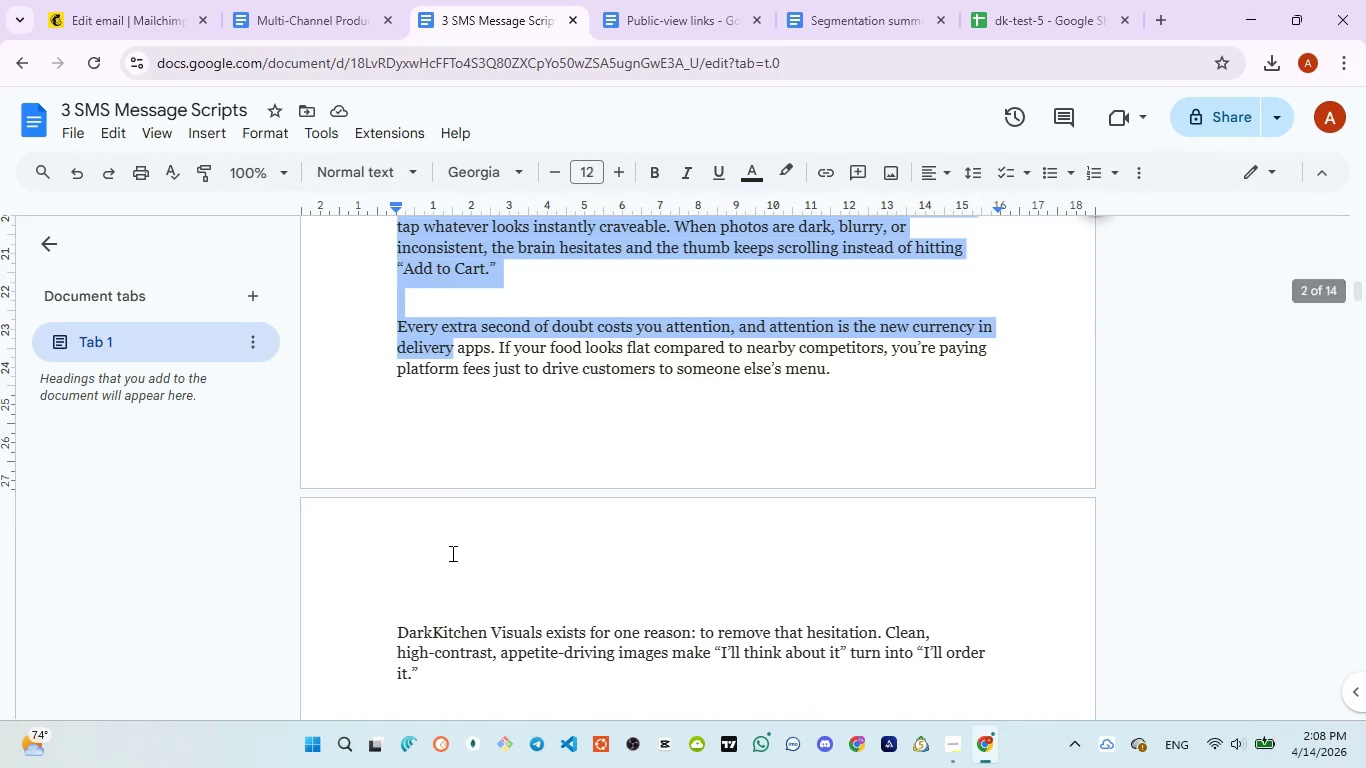 
scroll: coordinate [451, 553], scroll_direction: down, amount: 3.0
 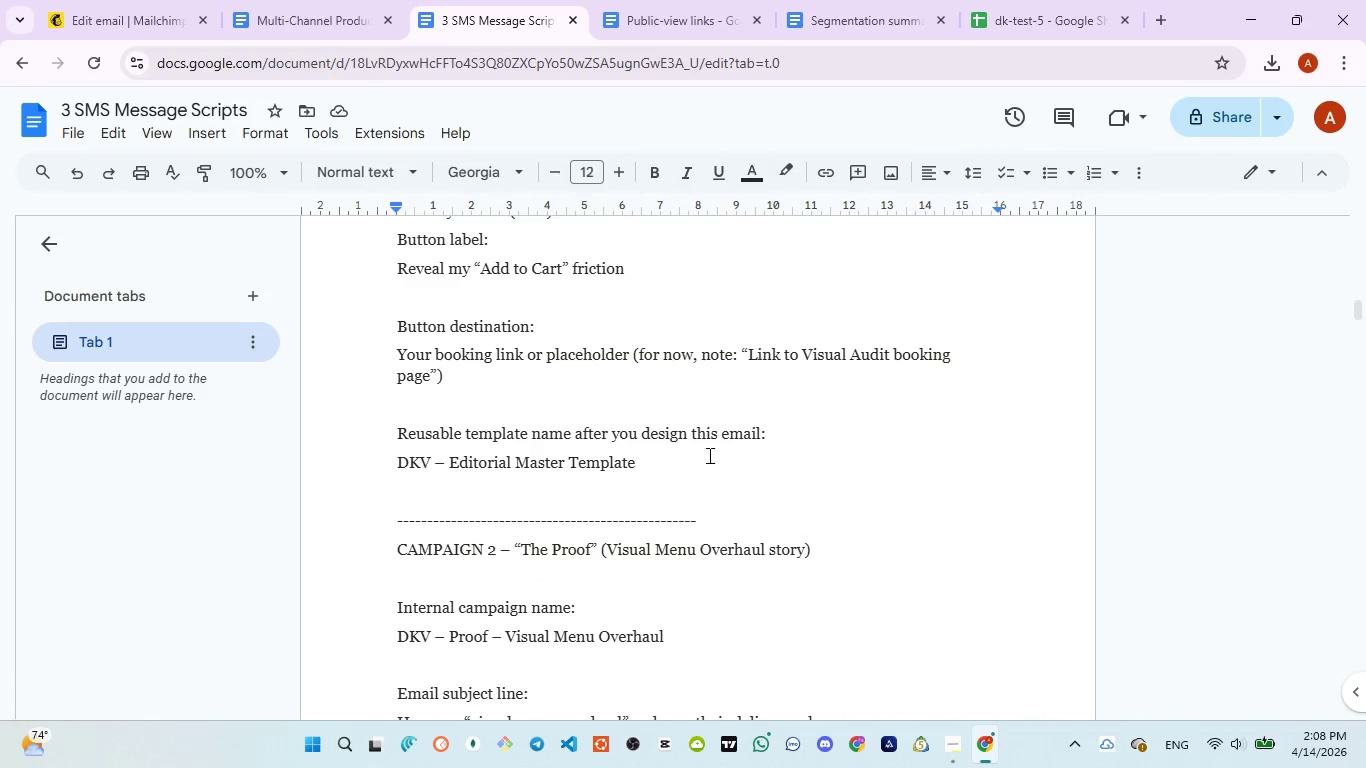 
wait(6.94)
 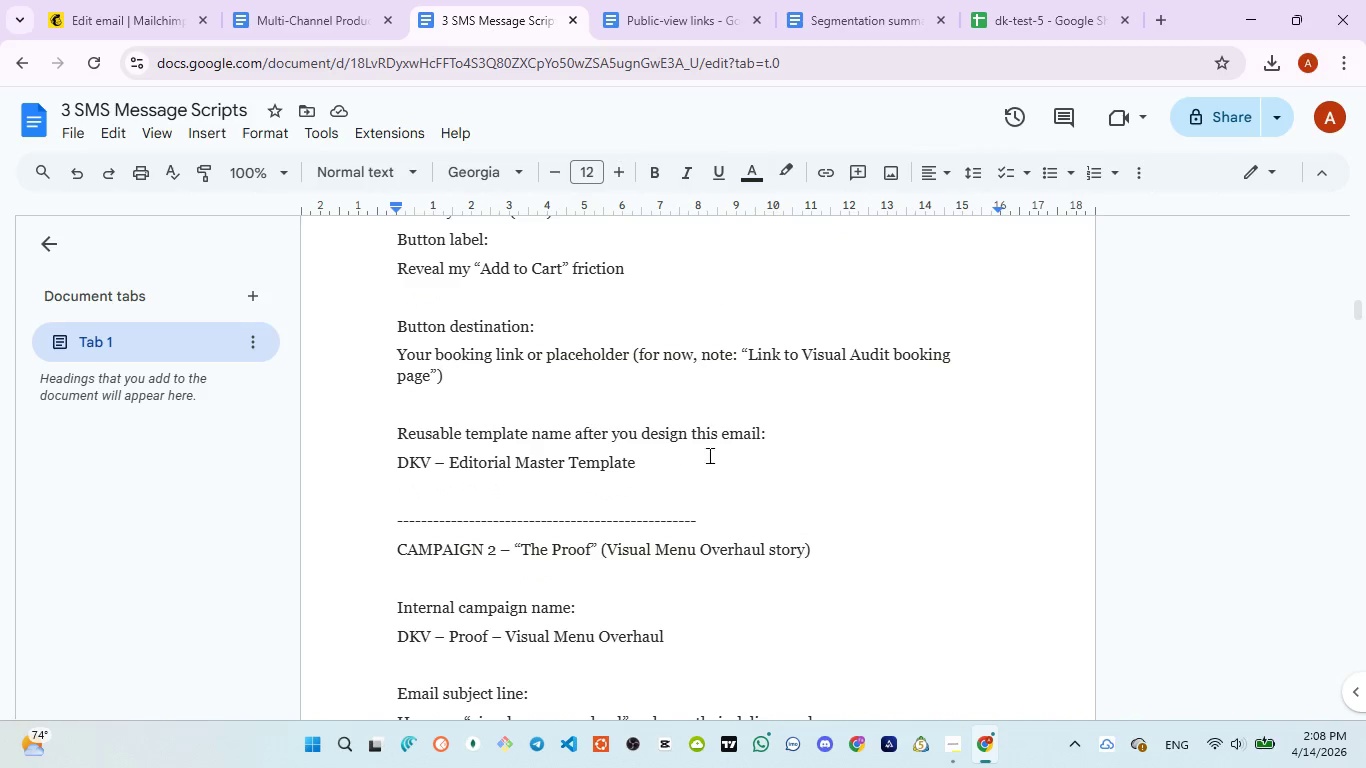 
scroll: coordinate [466, 344], scroll_direction: up, amount: 1.0
 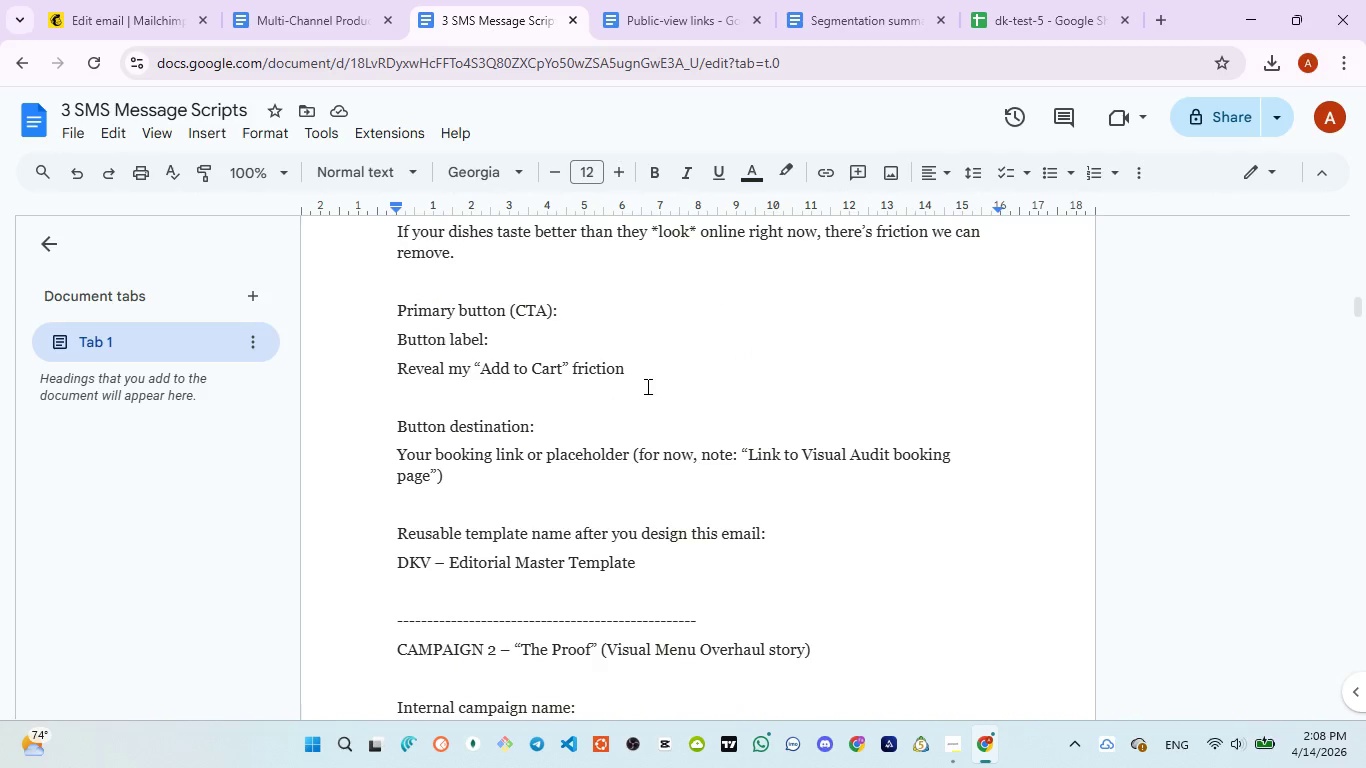 
left_click_drag(start_coordinate=[647, 386], to_coordinate=[395, 370])
 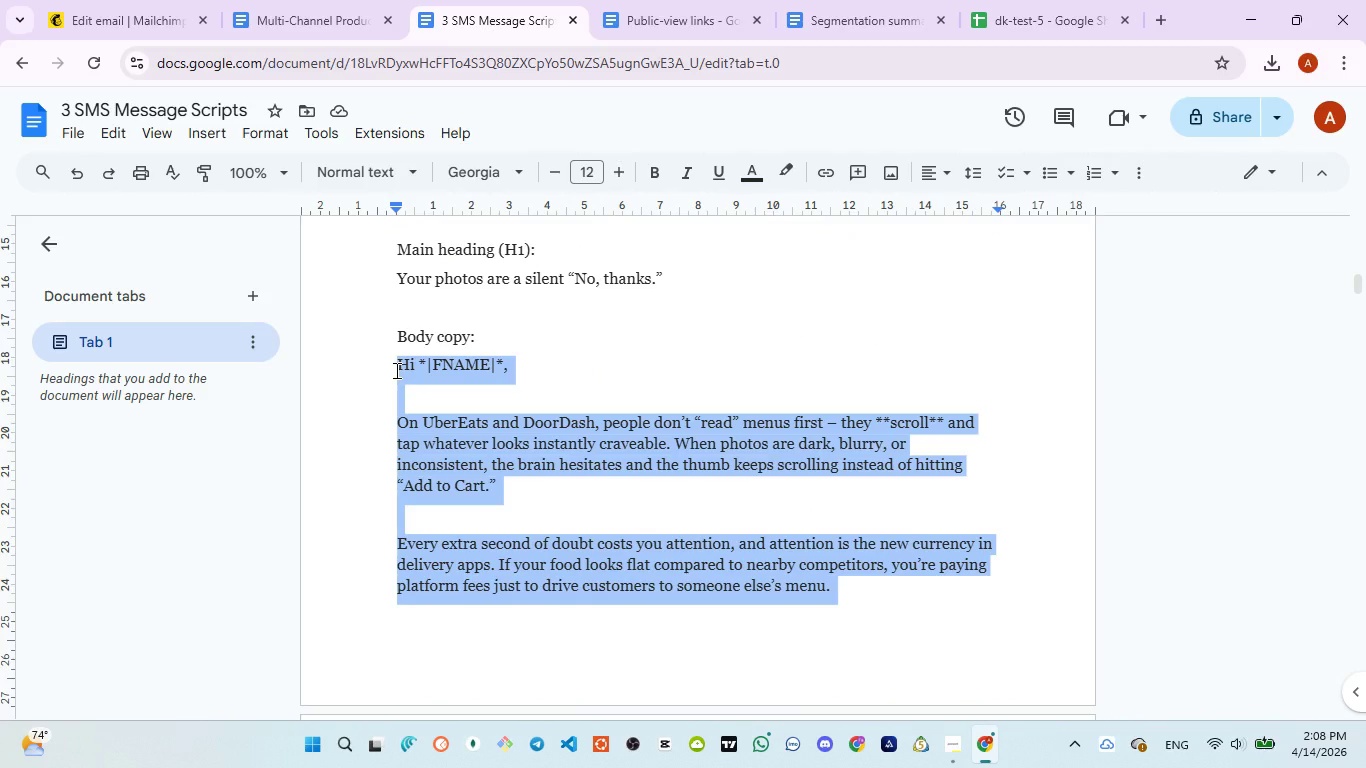 
scroll: coordinate [393, 268], scroll_direction: up, amount: 4.0
 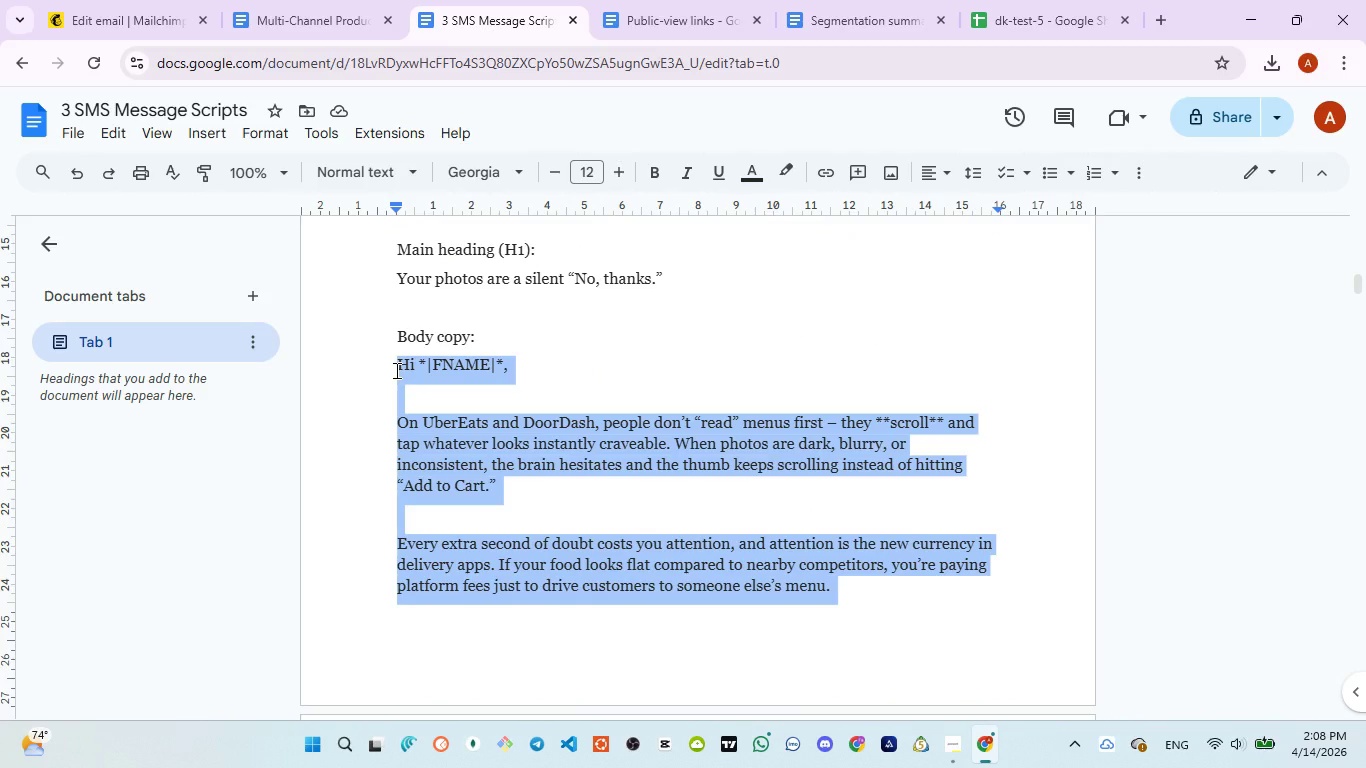 
key(Control+C)
 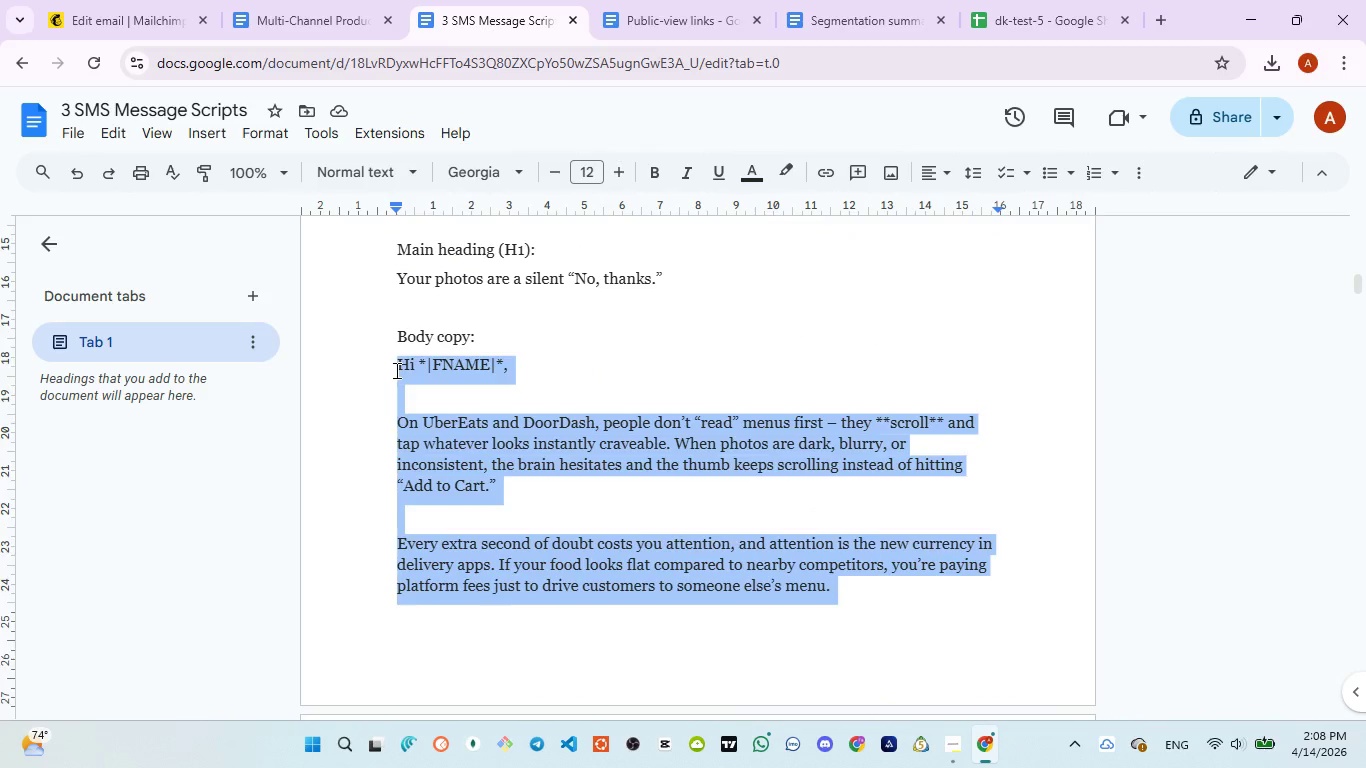 
scroll: coordinate [395, 370], scroll_direction: up, amount: 1.0
 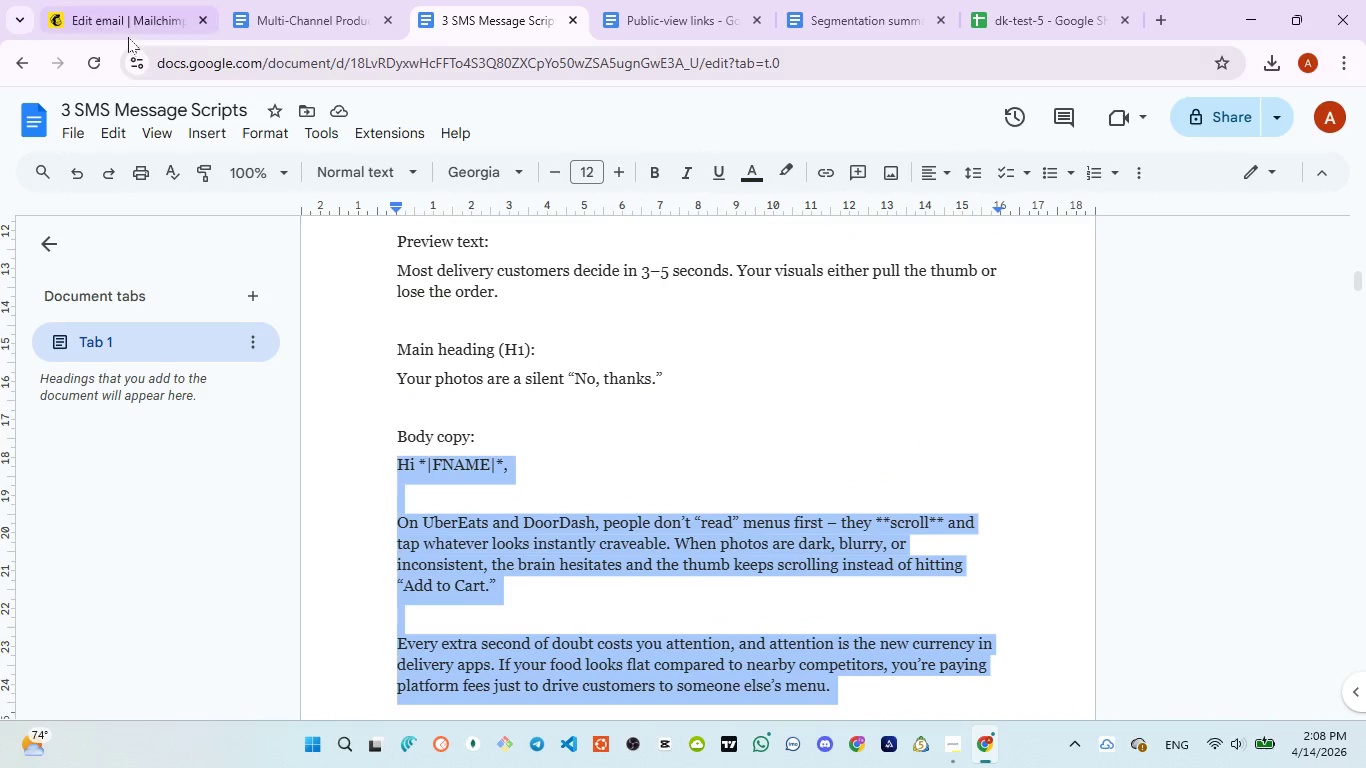 
left_click([120, 17])
 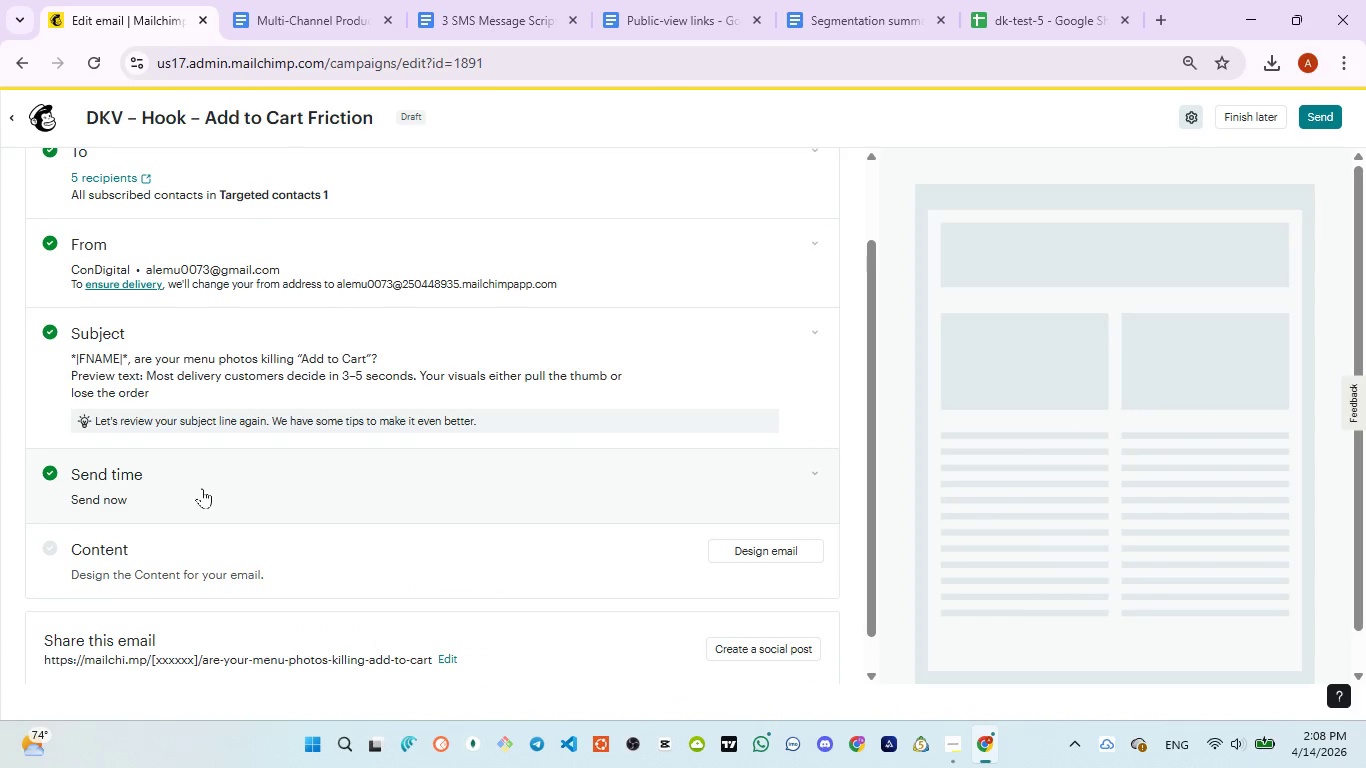 
scroll: coordinate [215, 490], scroll_direction: down, amount: 1.0
 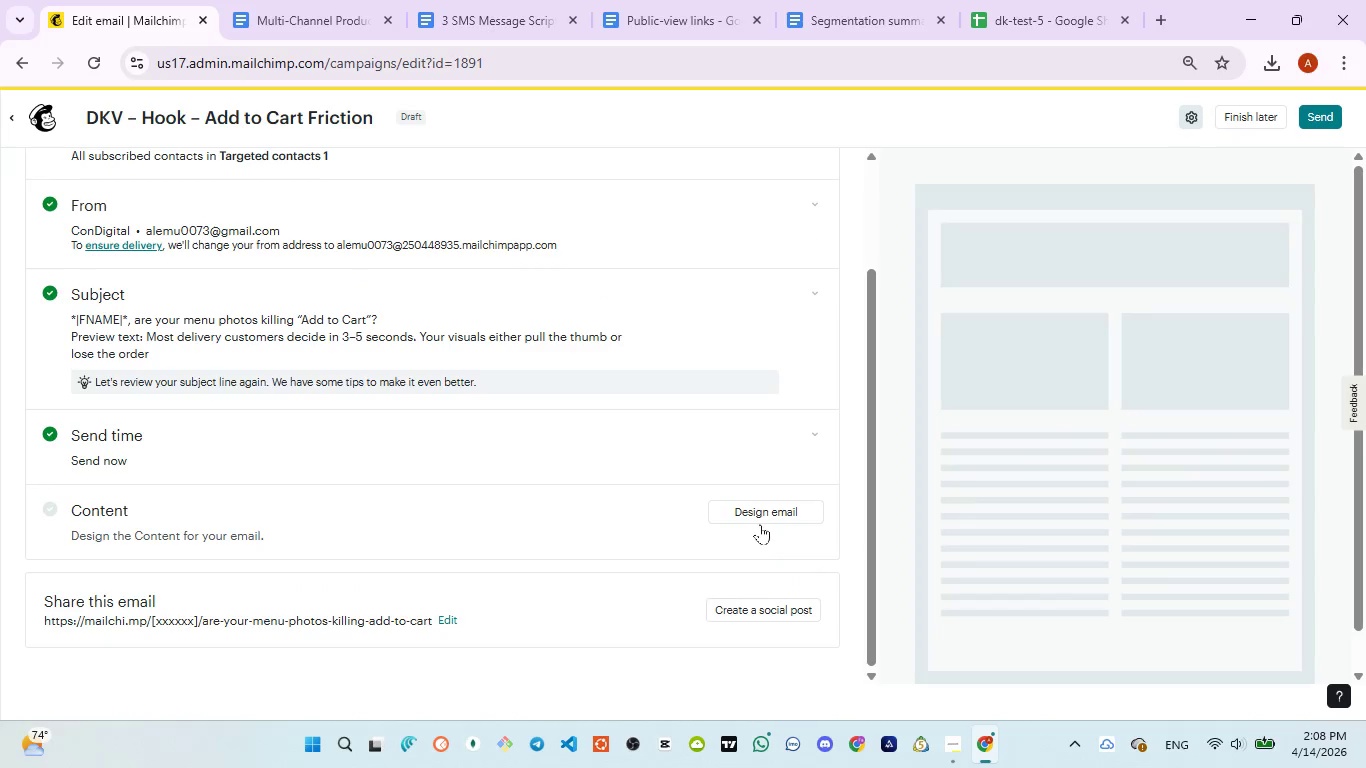 
left_click([763, 518])
 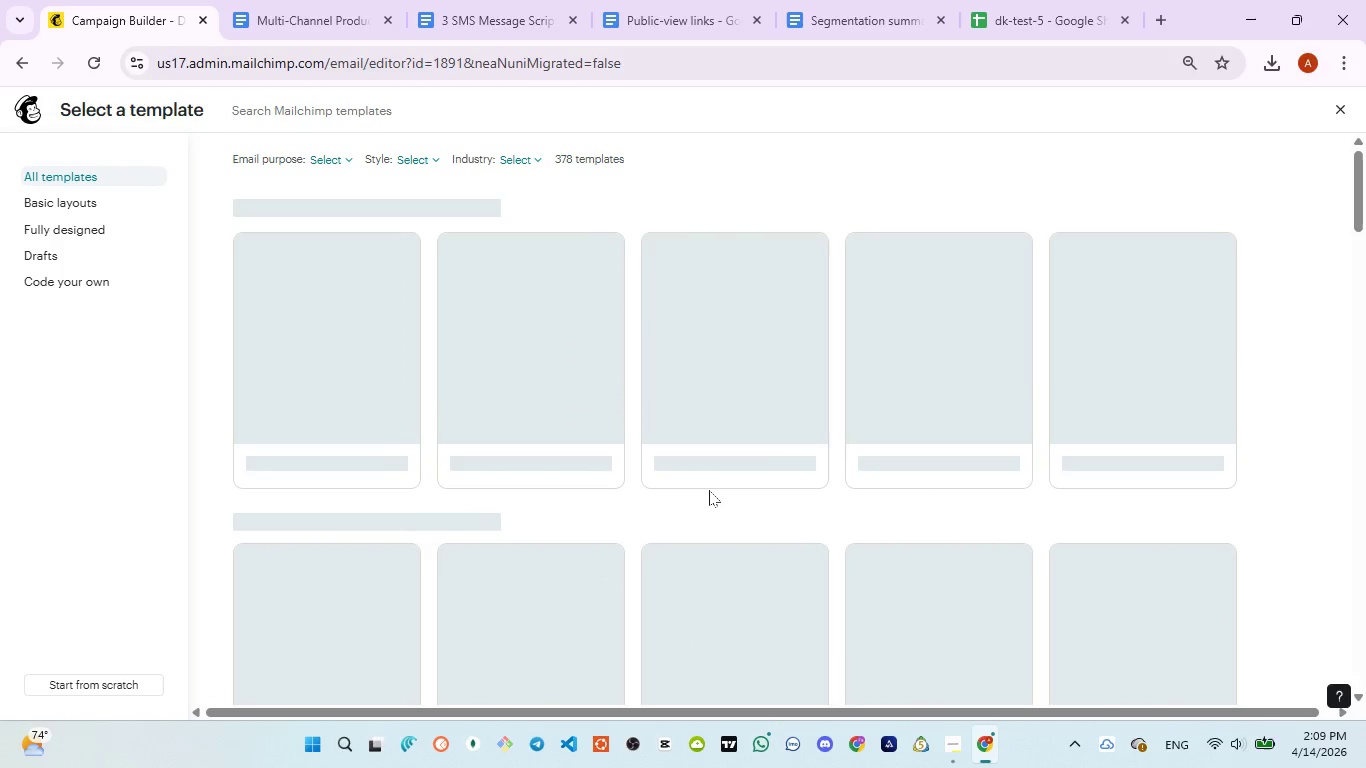 
wait(35.12)
 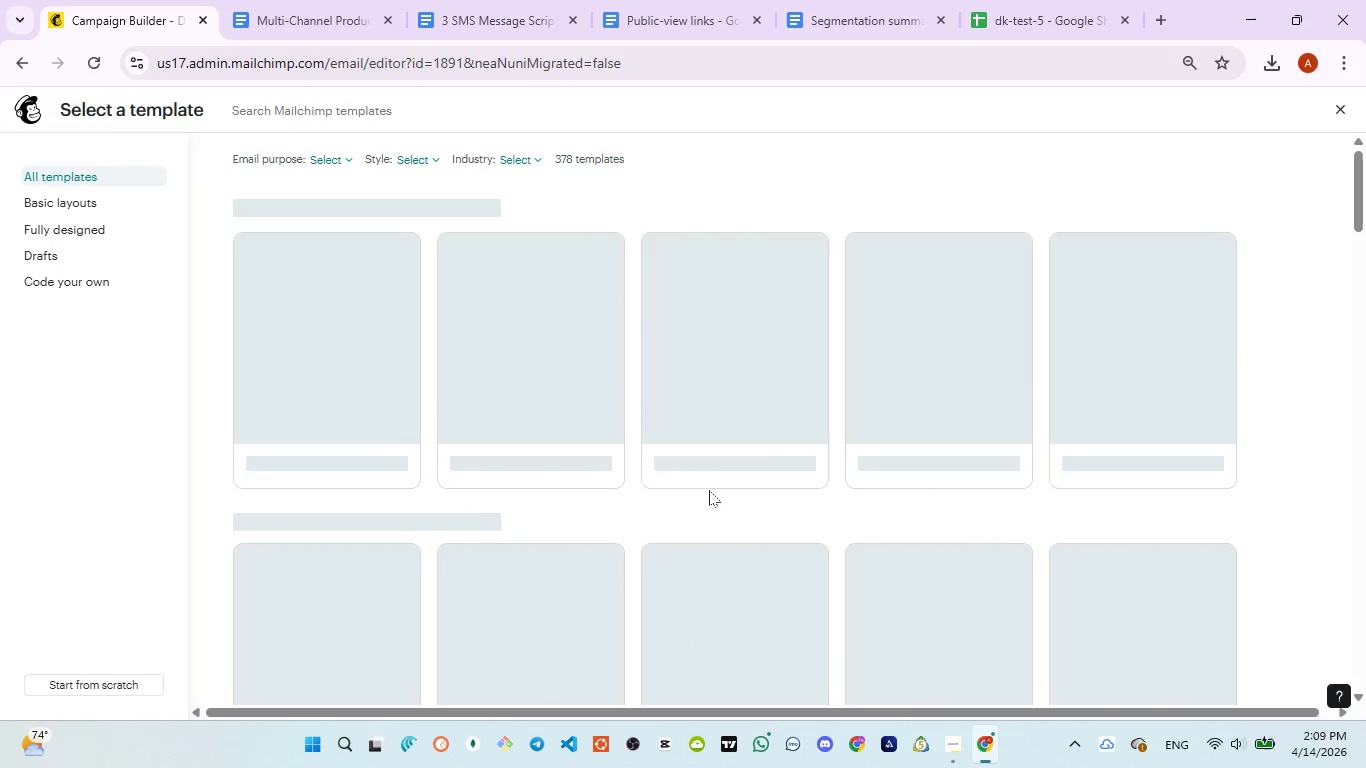 
left_click([116, 207])
 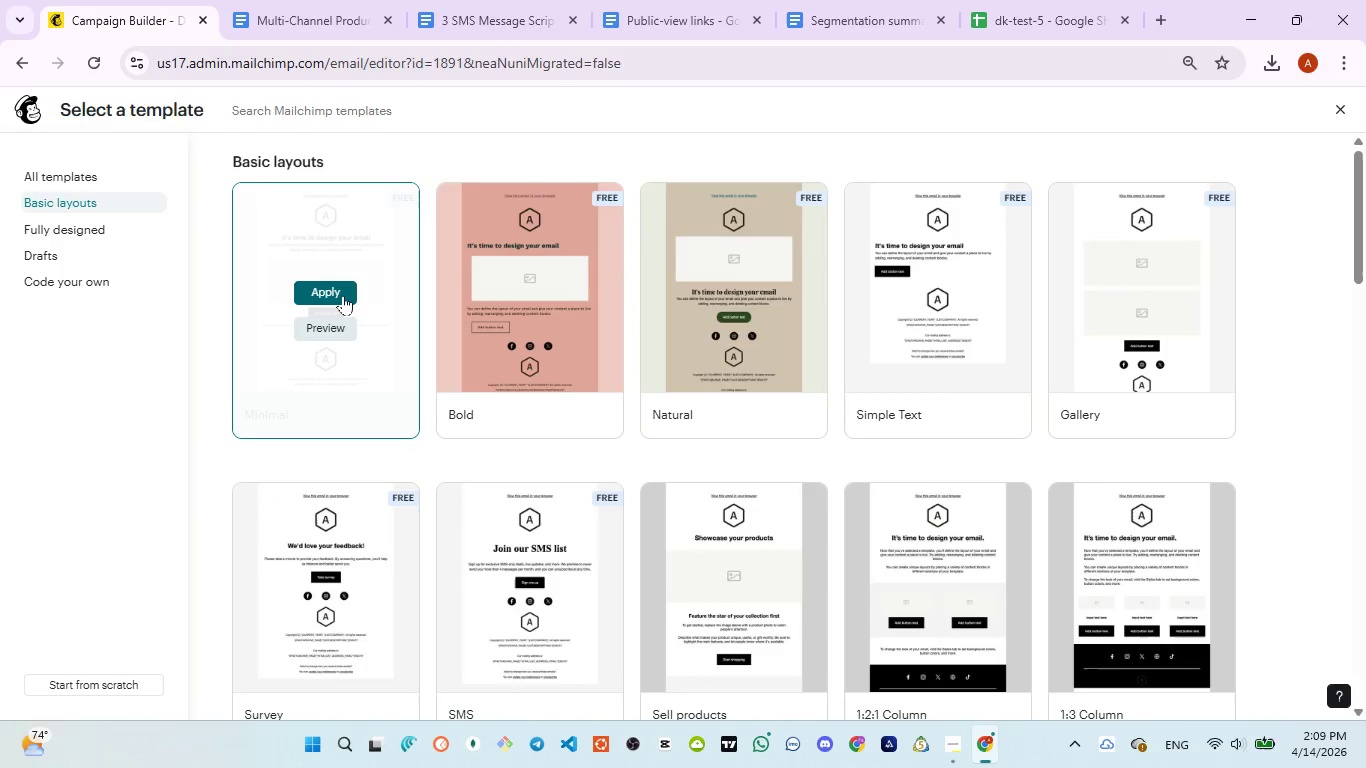 
left_click([343, 295])
 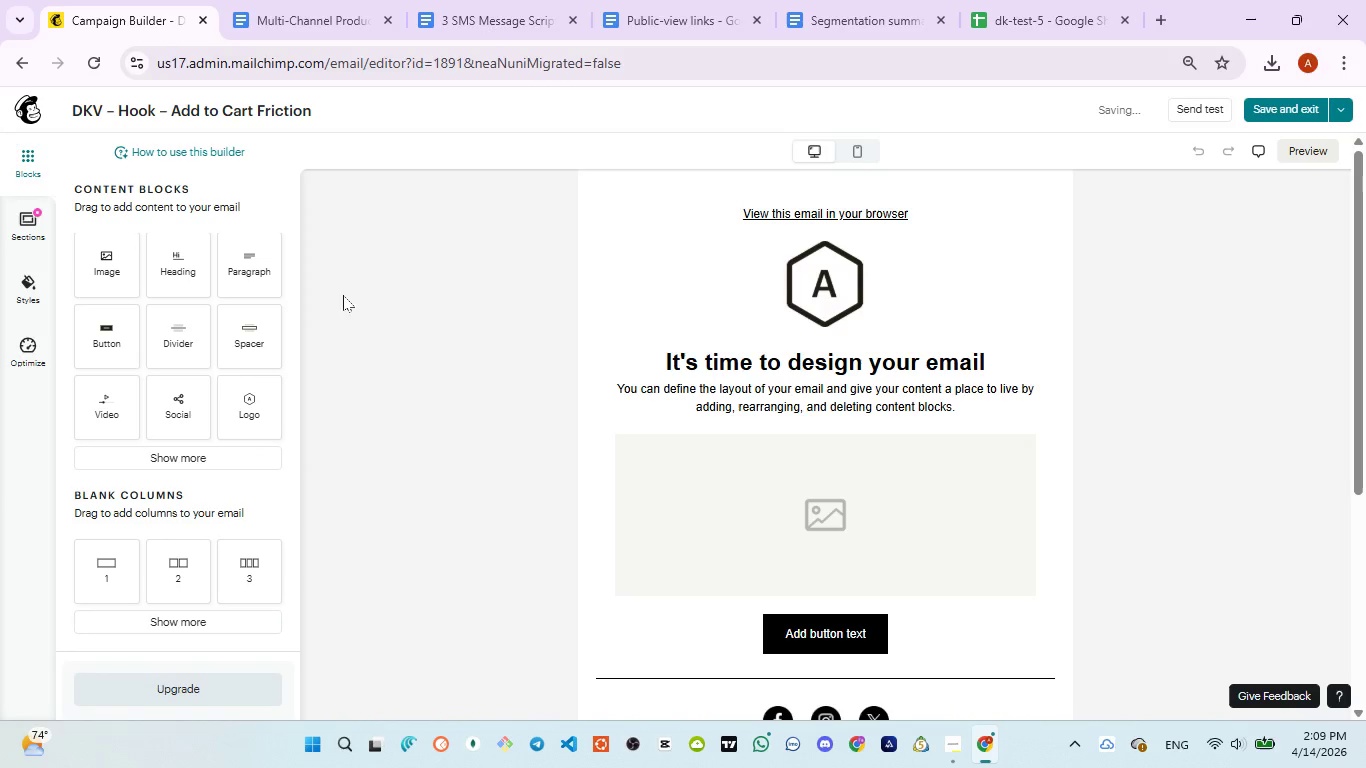 
left_click_drag(start_coordinate=[190, 286], to_coordinate=[844, 208])
 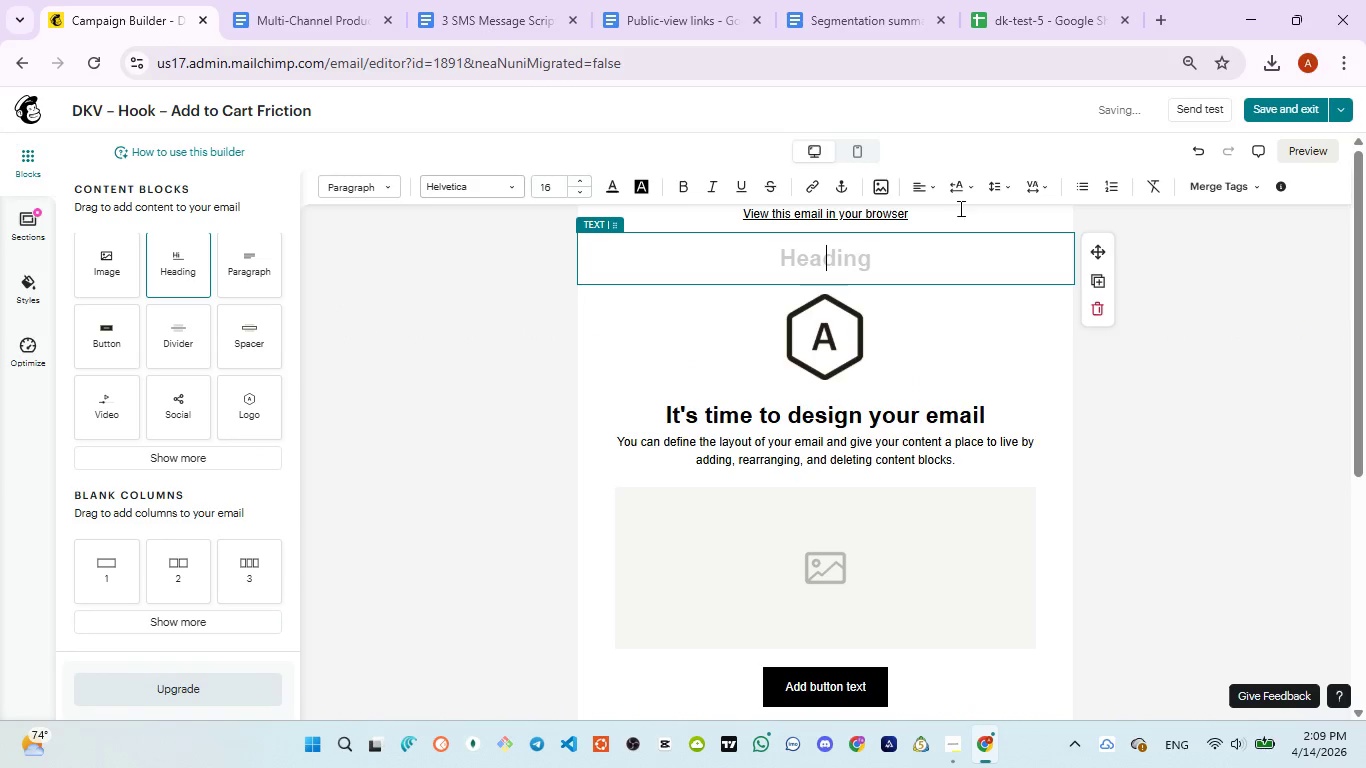 
left_click([961, 211])
 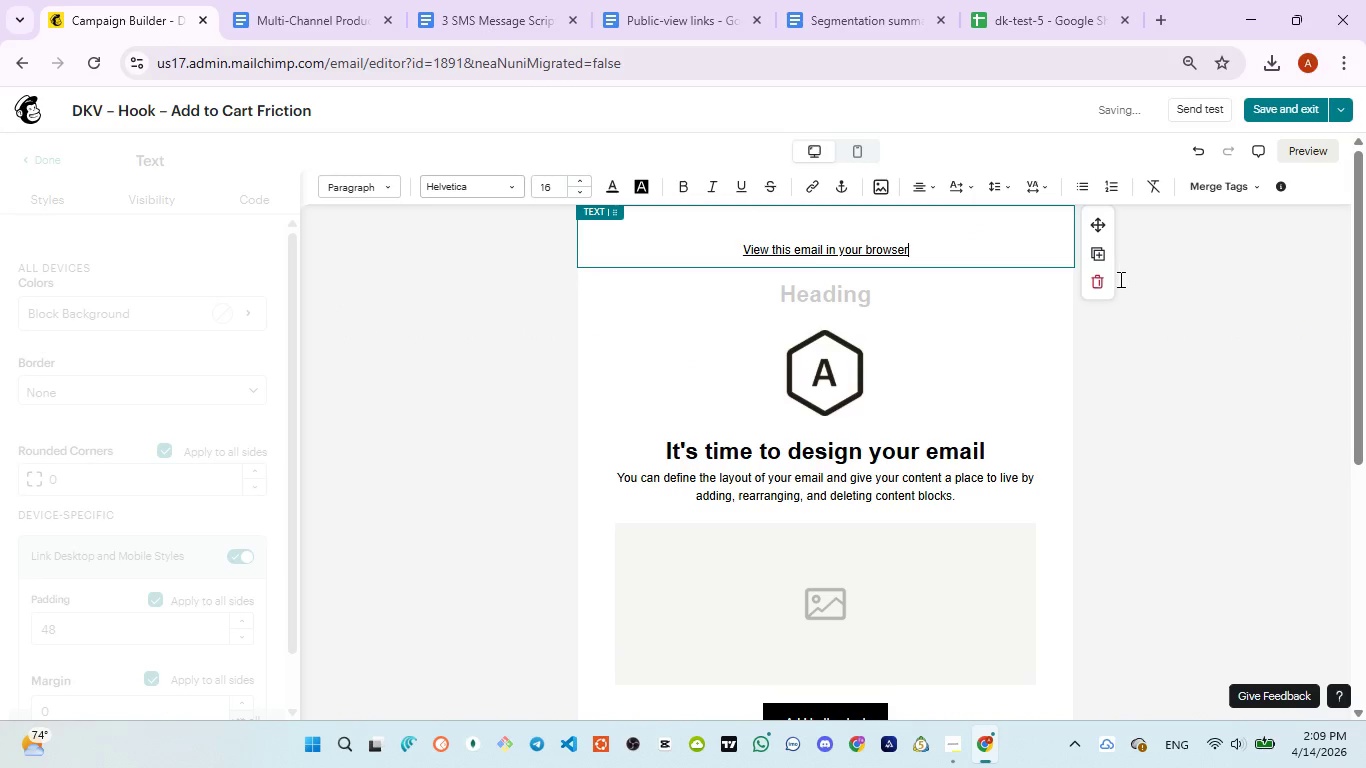 
left_click([1095, 283])
 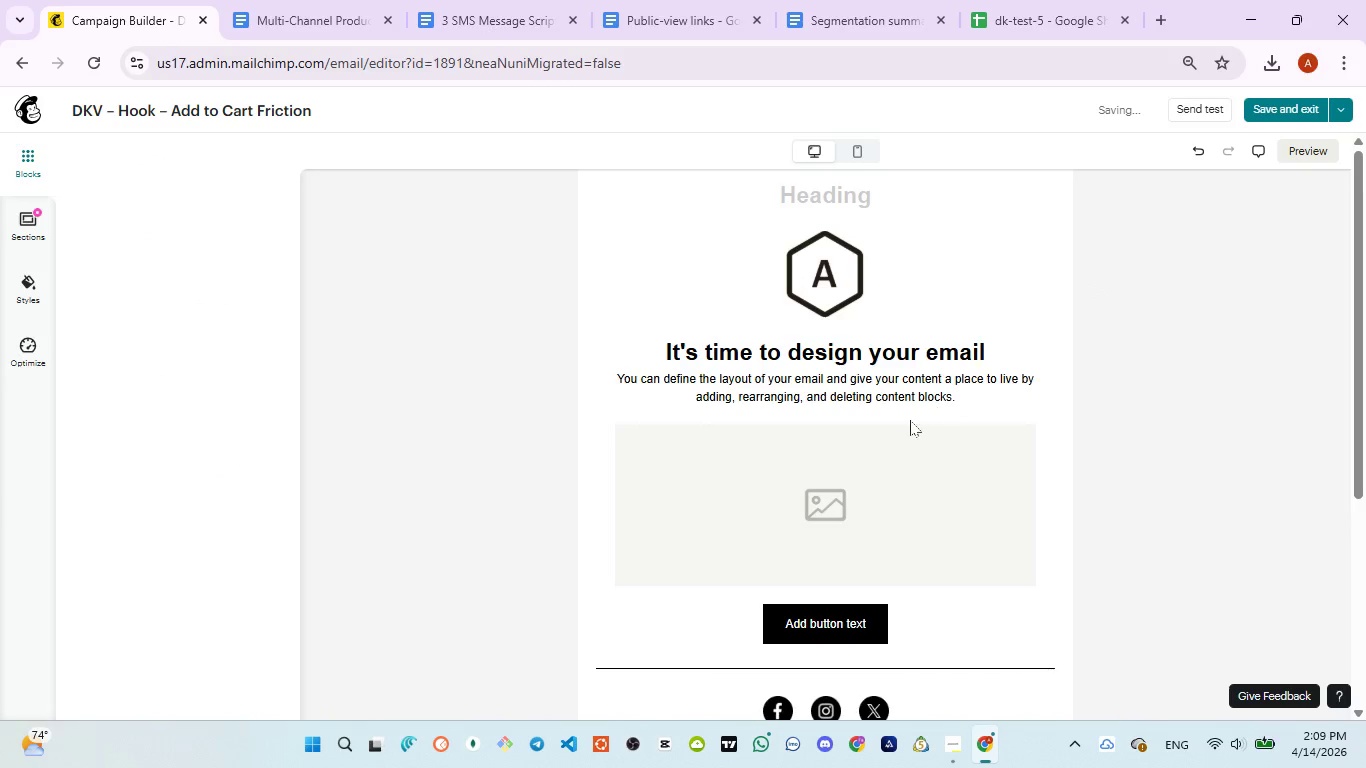 
left_click([843, 459])
 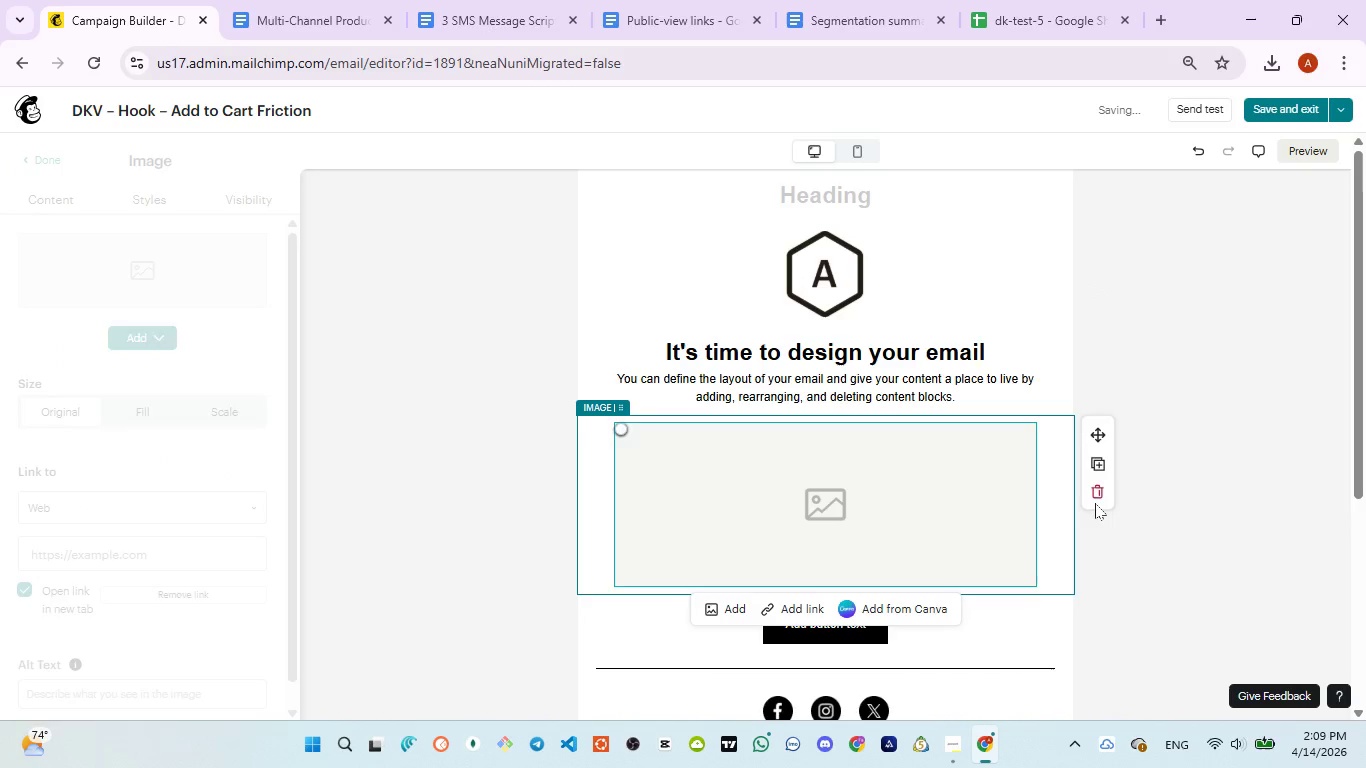 
left_click([1096, 499])
 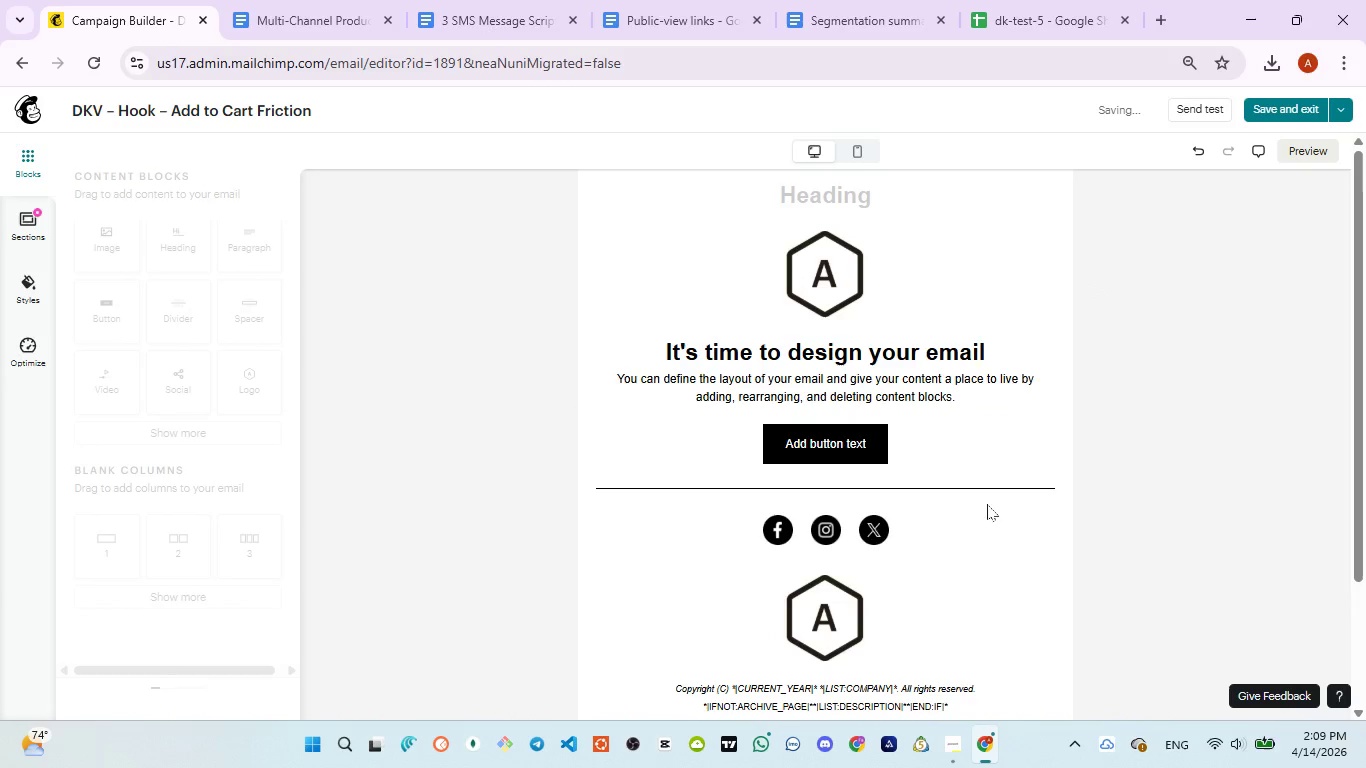 
left_click([919, 516])
 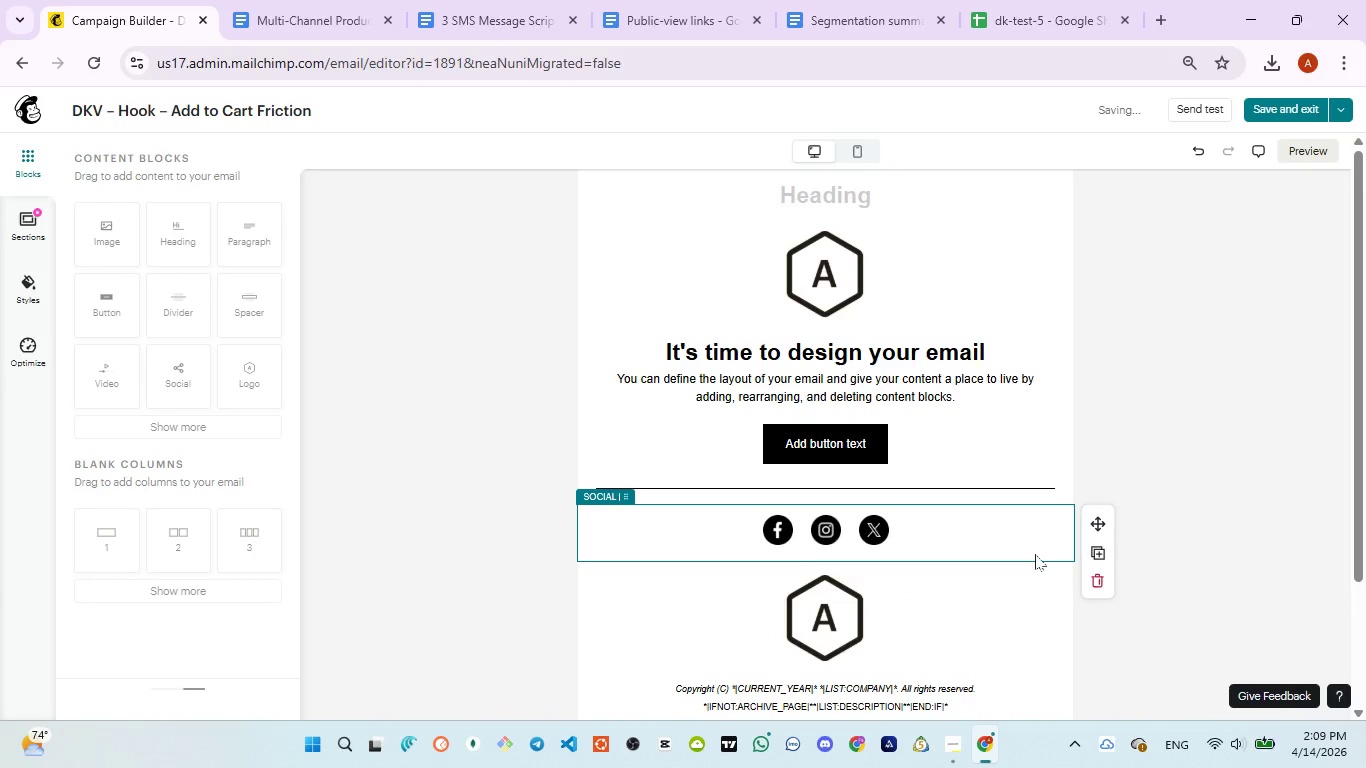 
left_click([1094, 579])
 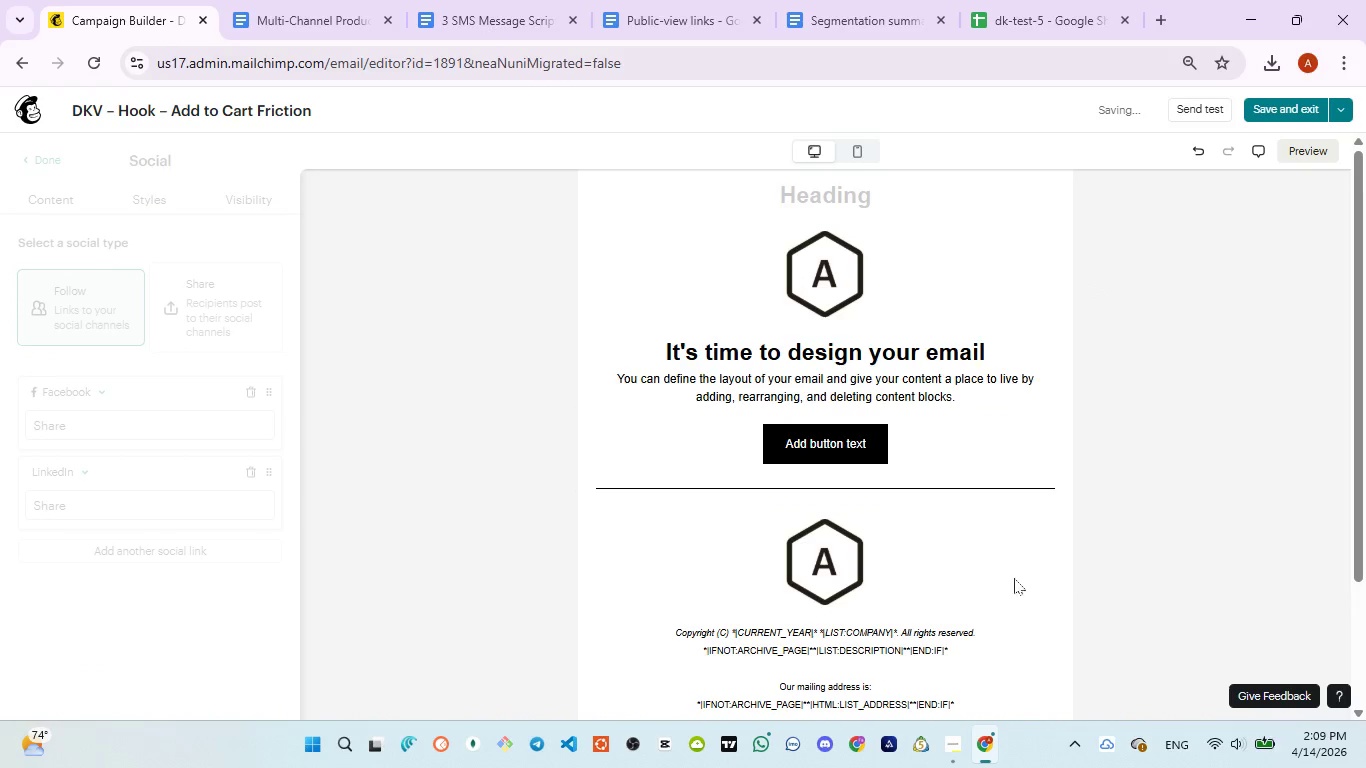 
left_click([788, 554])
 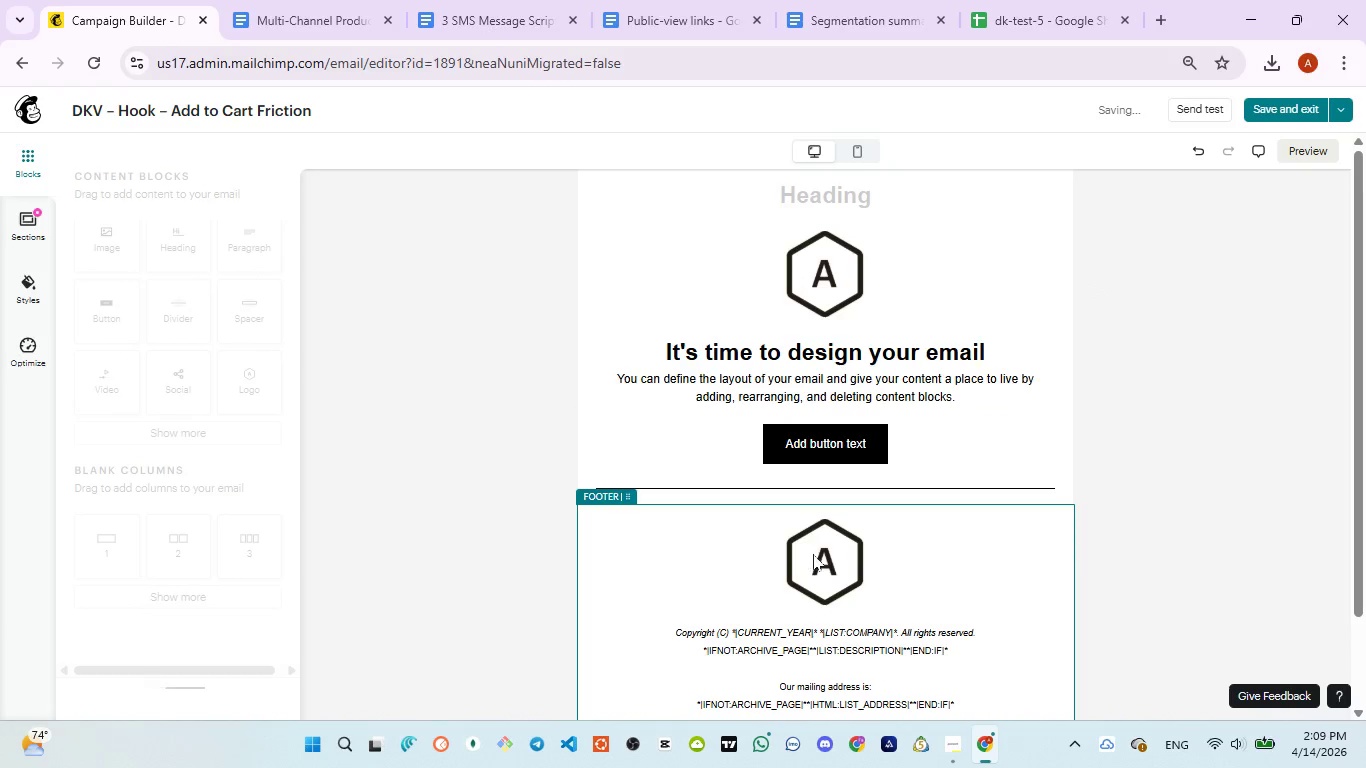 
left_click([813, 554])
 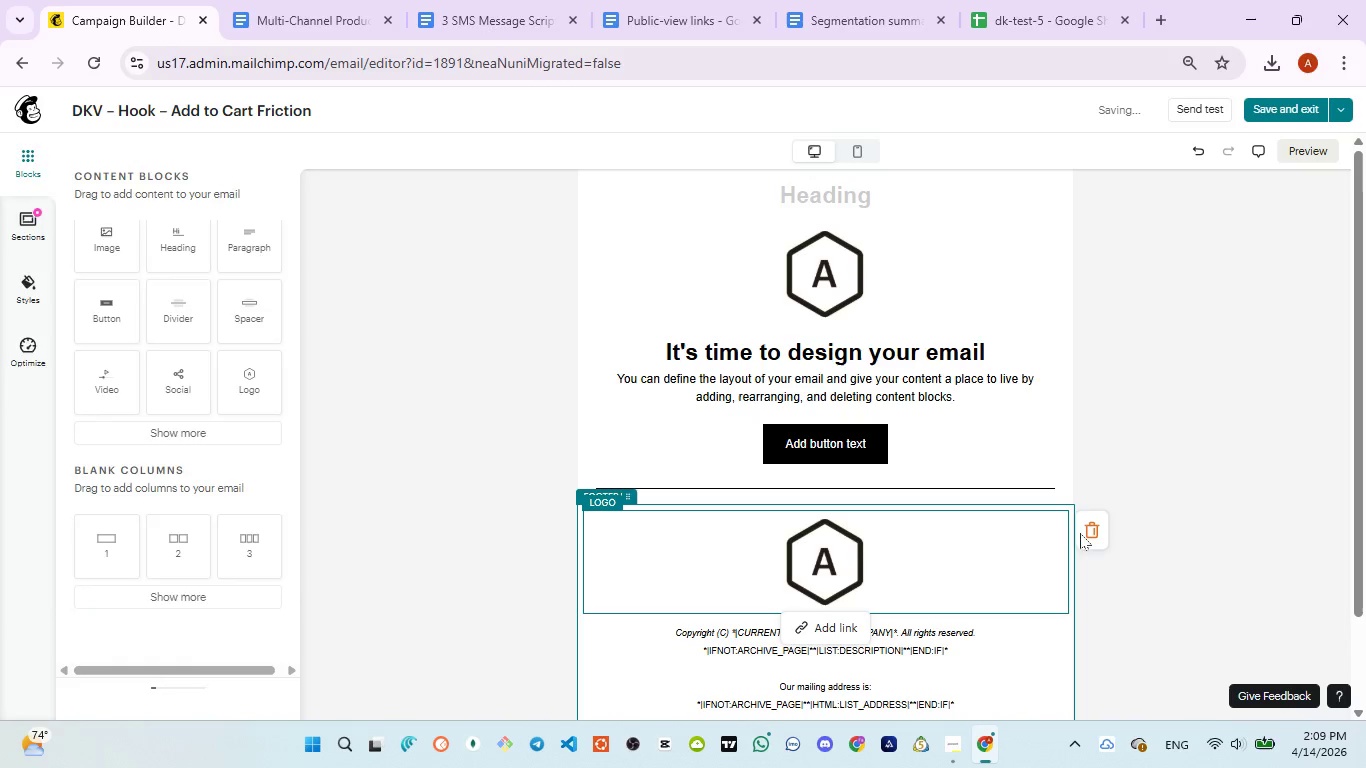 
left_click([1086, 531])
 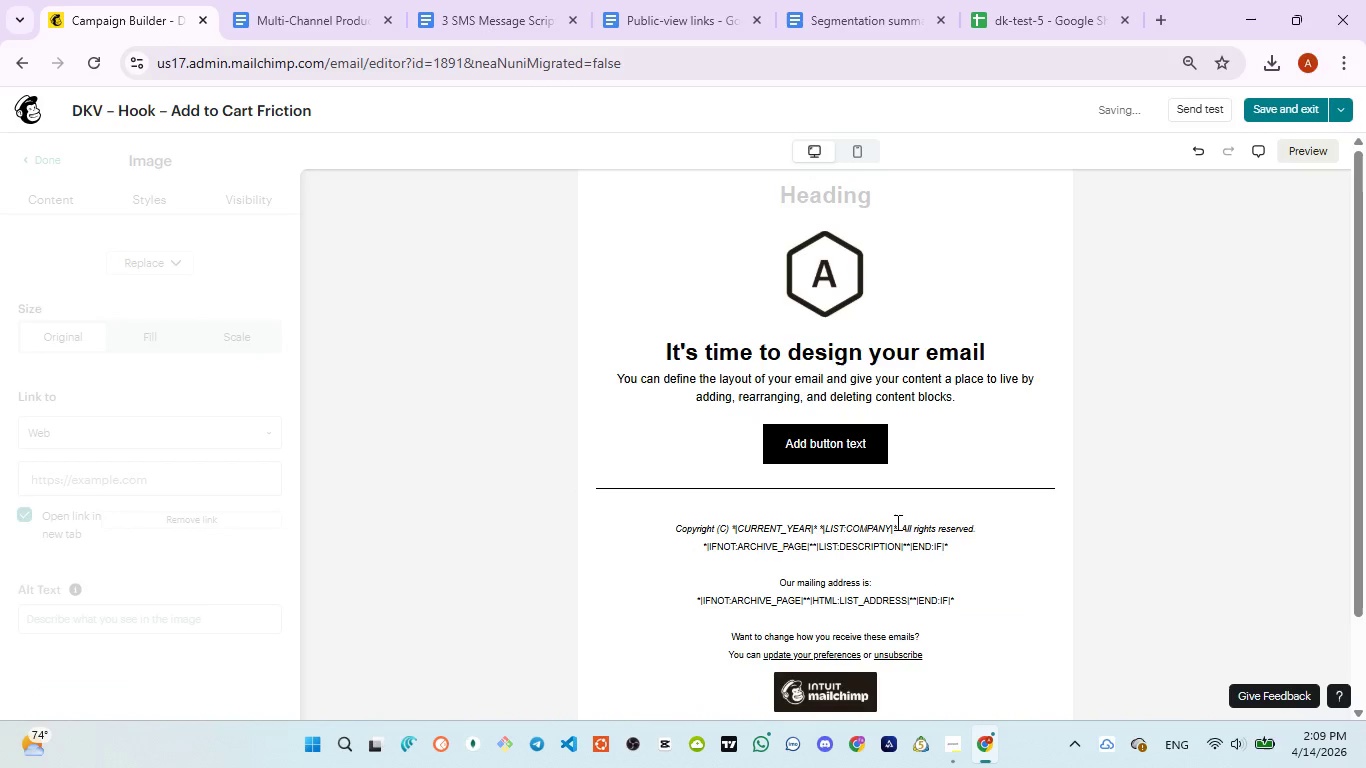 
scroll: coordinate [893, 522], scroll_direction: up, amount: 2.0
 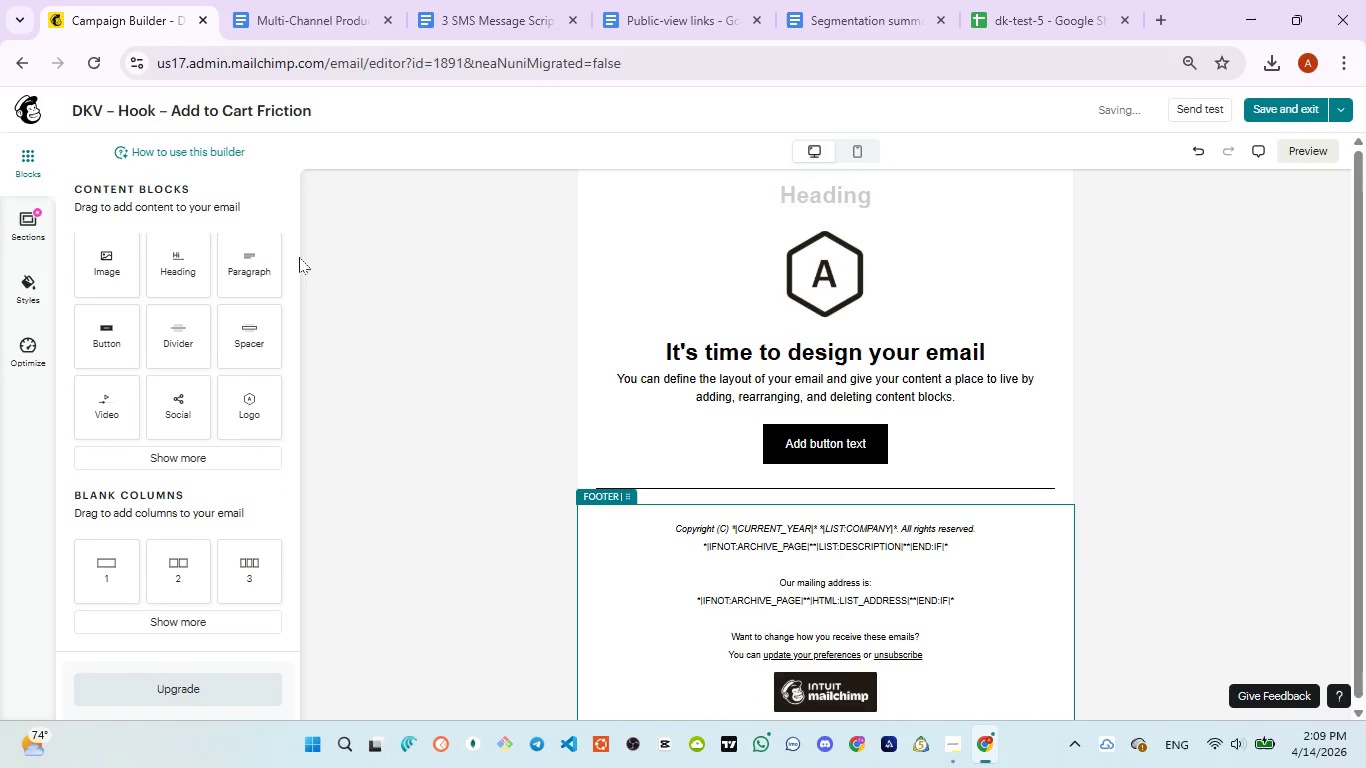 
scroll: coordinate [353, 383], scroll_direction: down, amount: 3.0
 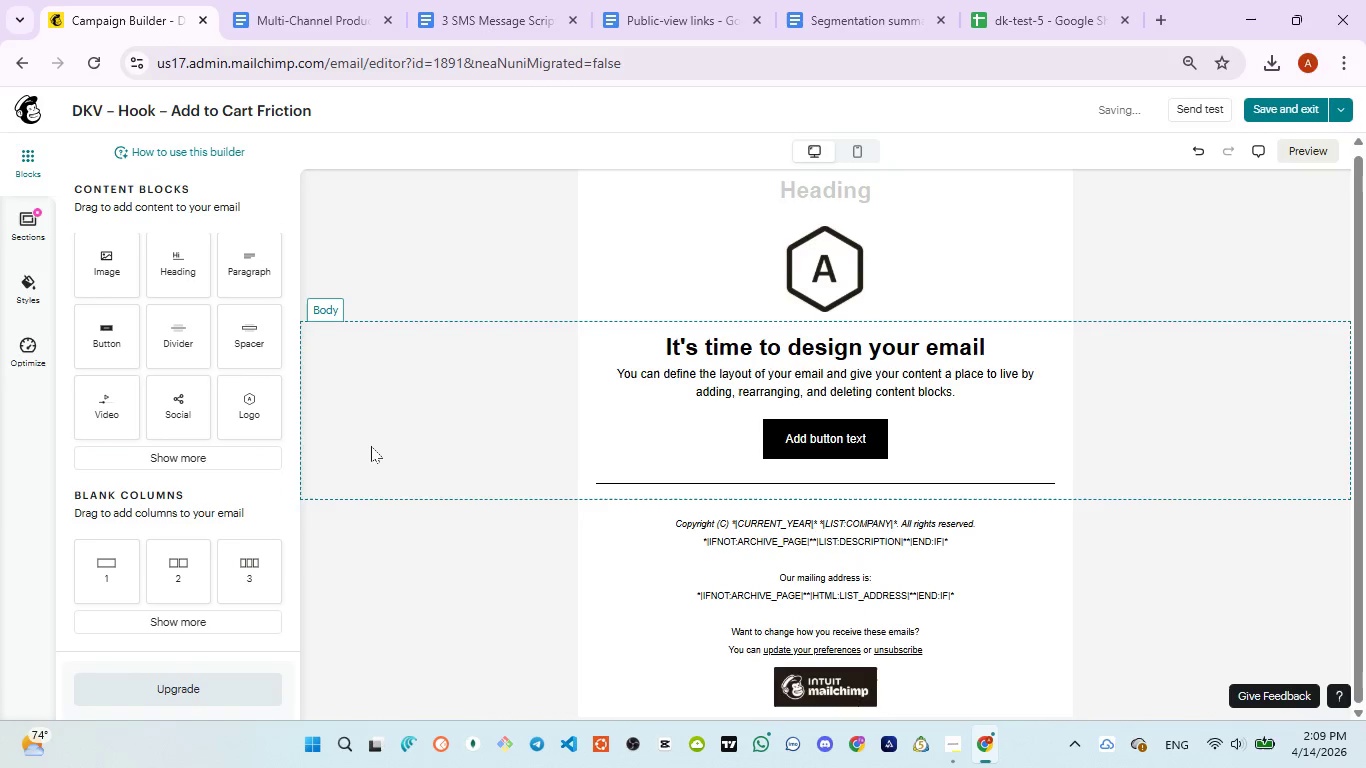 
scroll: coordinate [371, 447], scroll_direction: up, amount: 5.0
 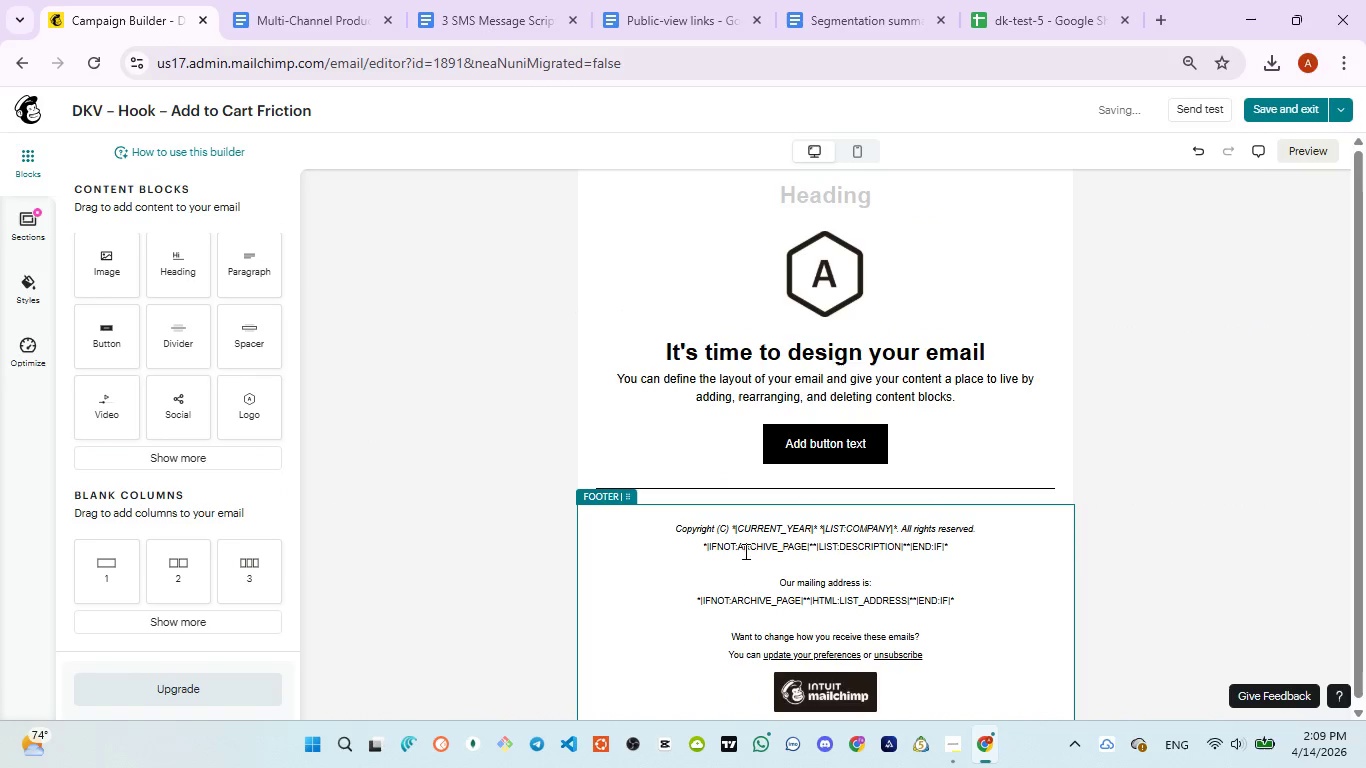 
left_click([833, 275])
 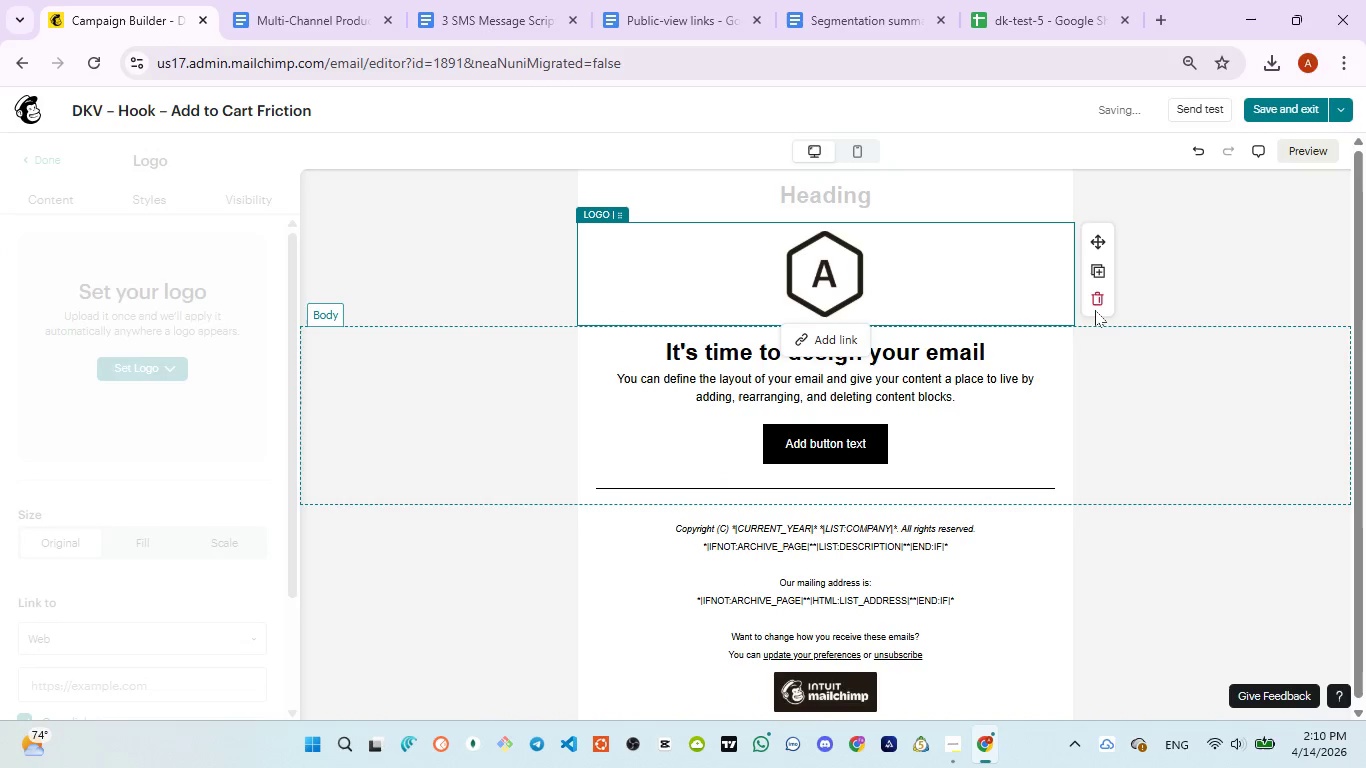 
left_click([1094, 306])
 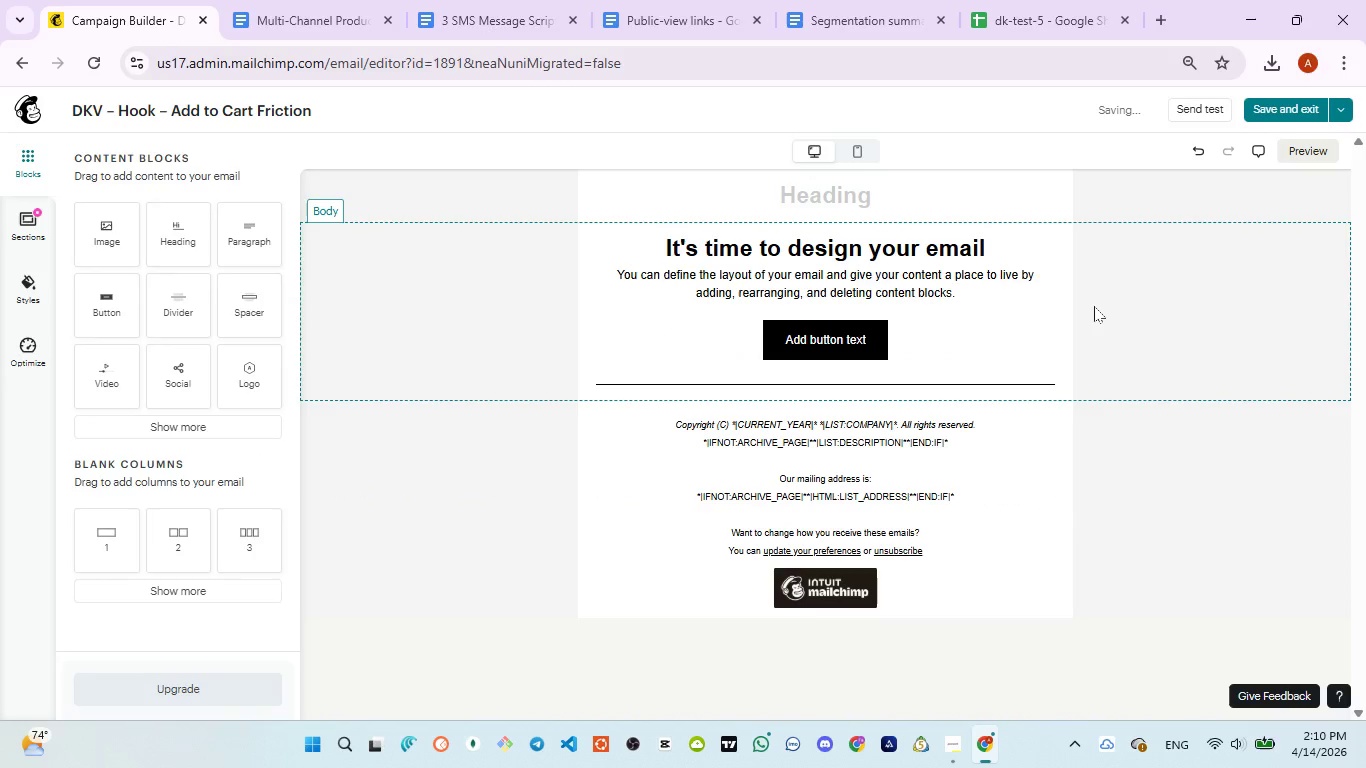 
scroll: coordinate [1030, 354], scroll_direction: up, amount: 3.0
 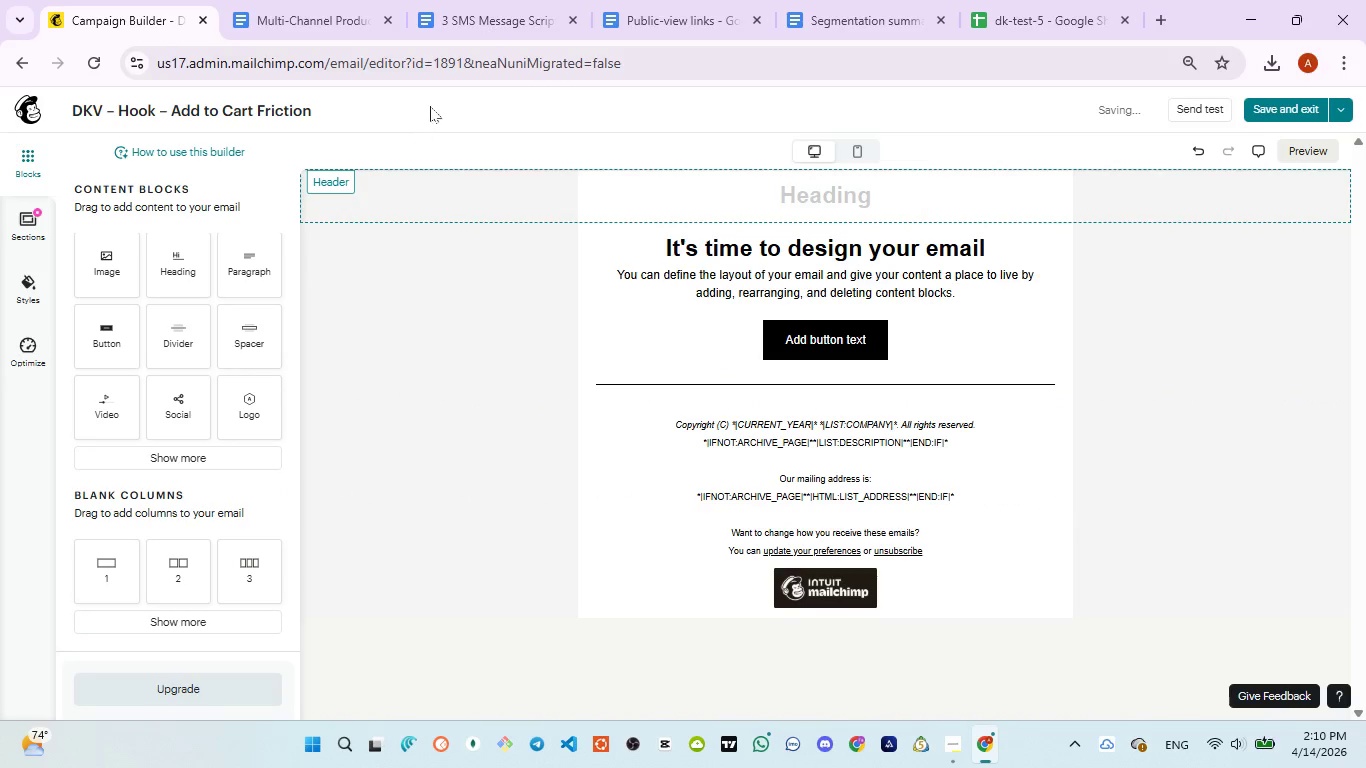 
left_click([462, 24])
 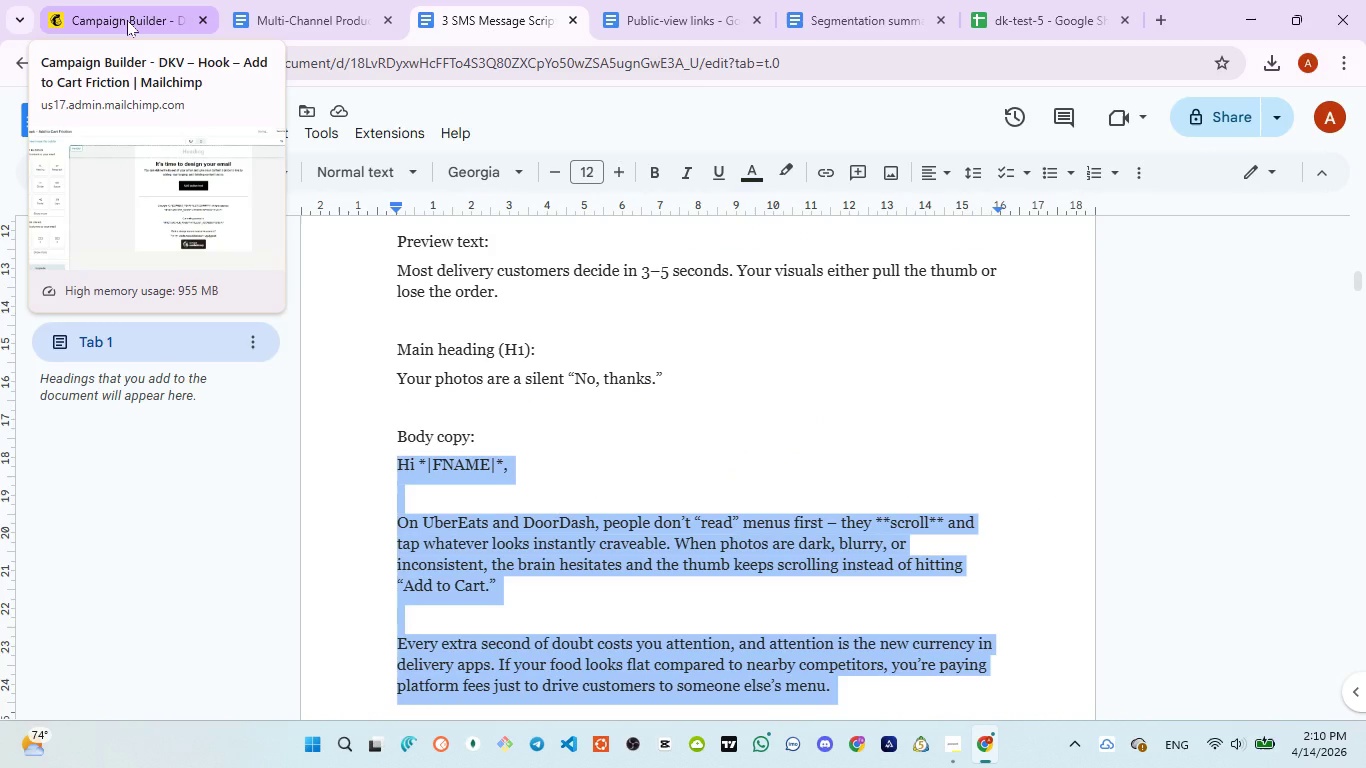 
wait(7.09)
 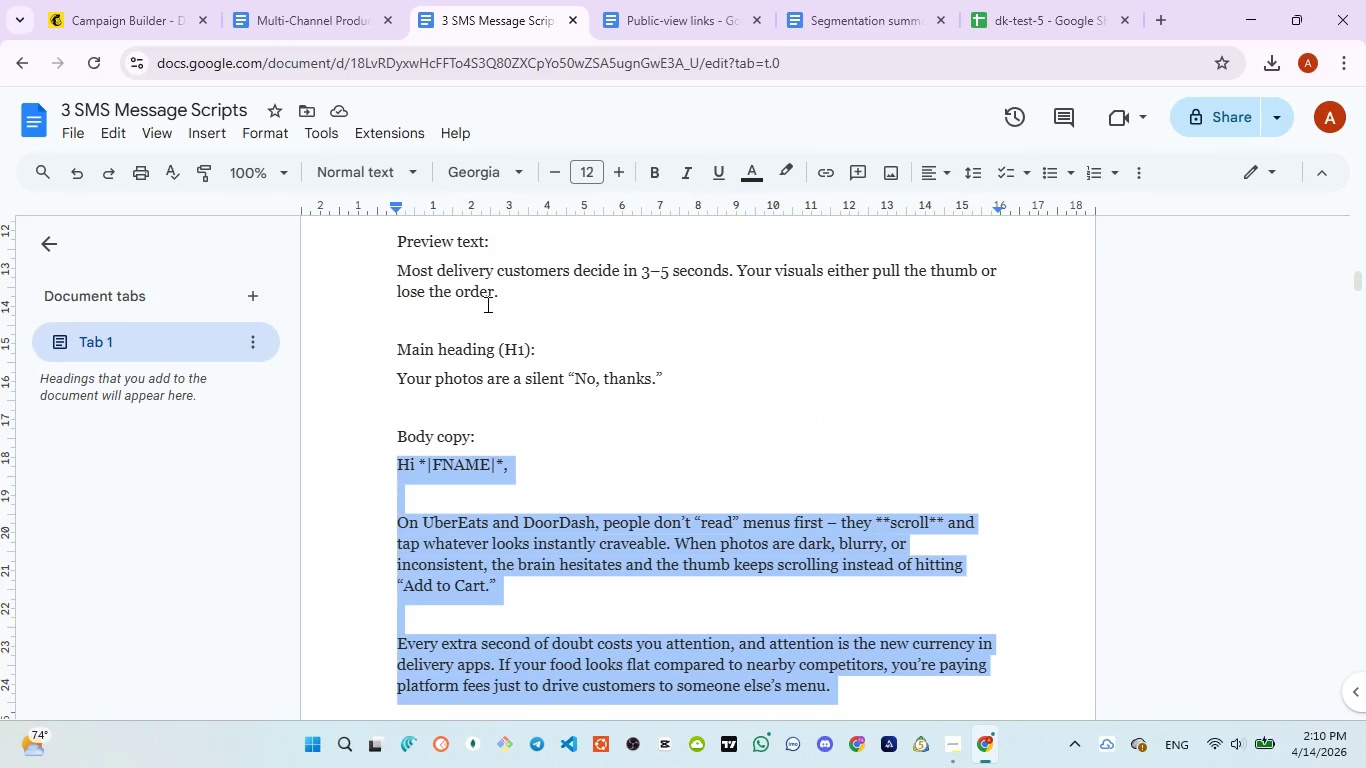 
left_click([127, 20])
 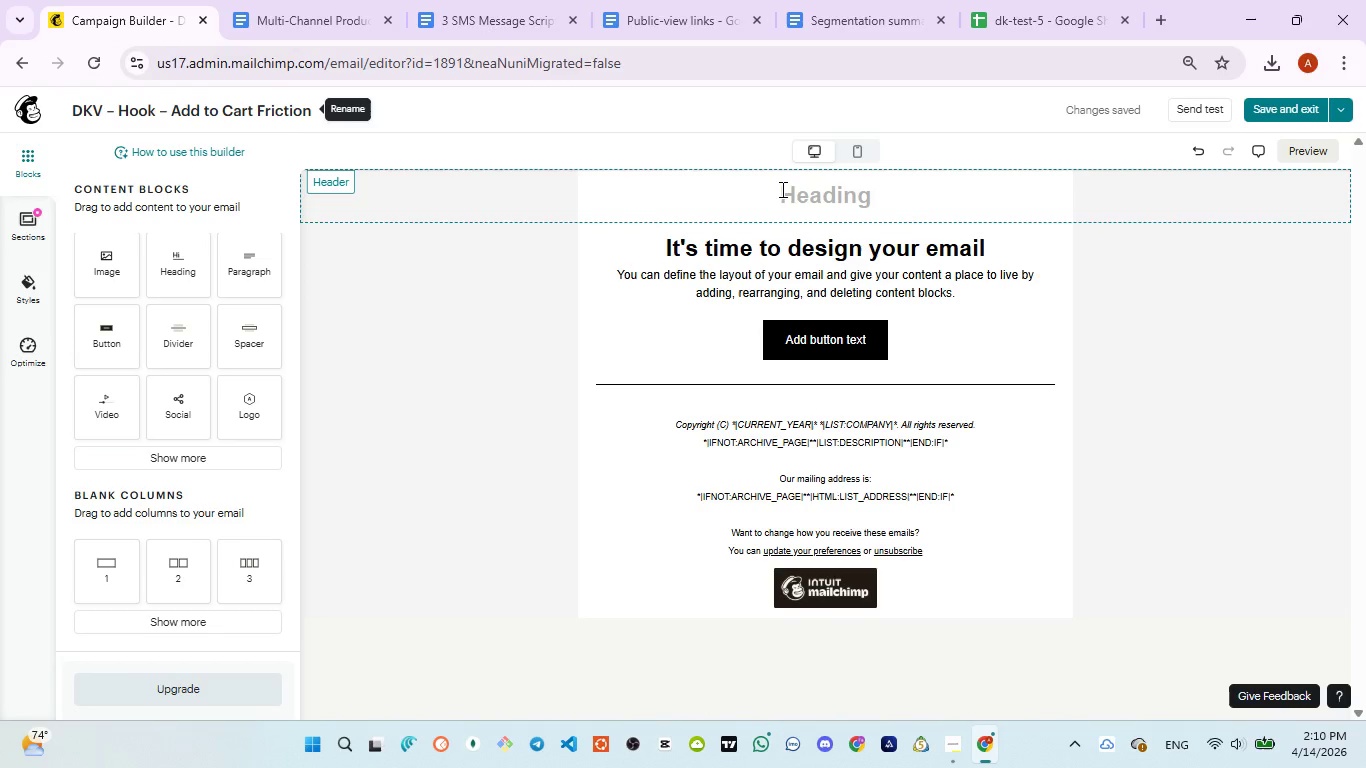 
left_click([781, 192])
 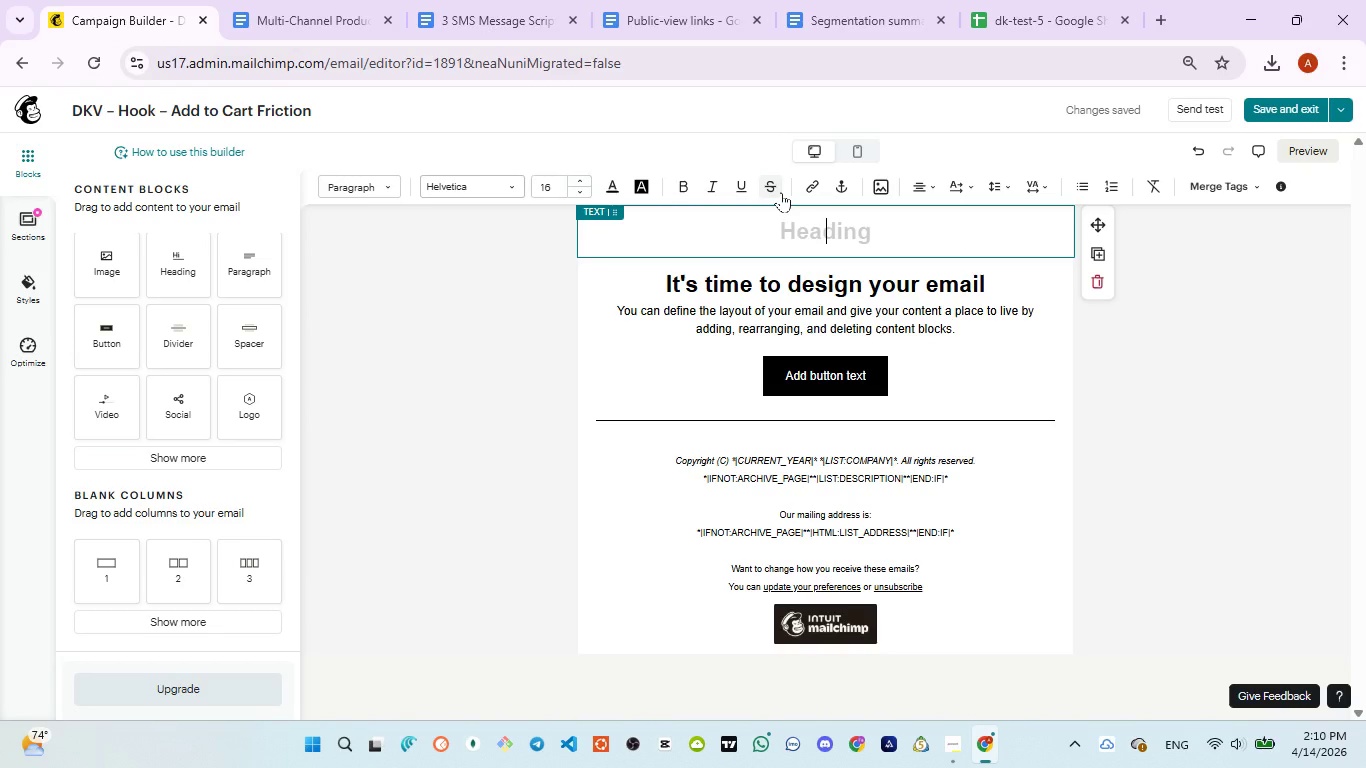 
type(Your photi)
key(Backspace)
type(os are a silent, )
 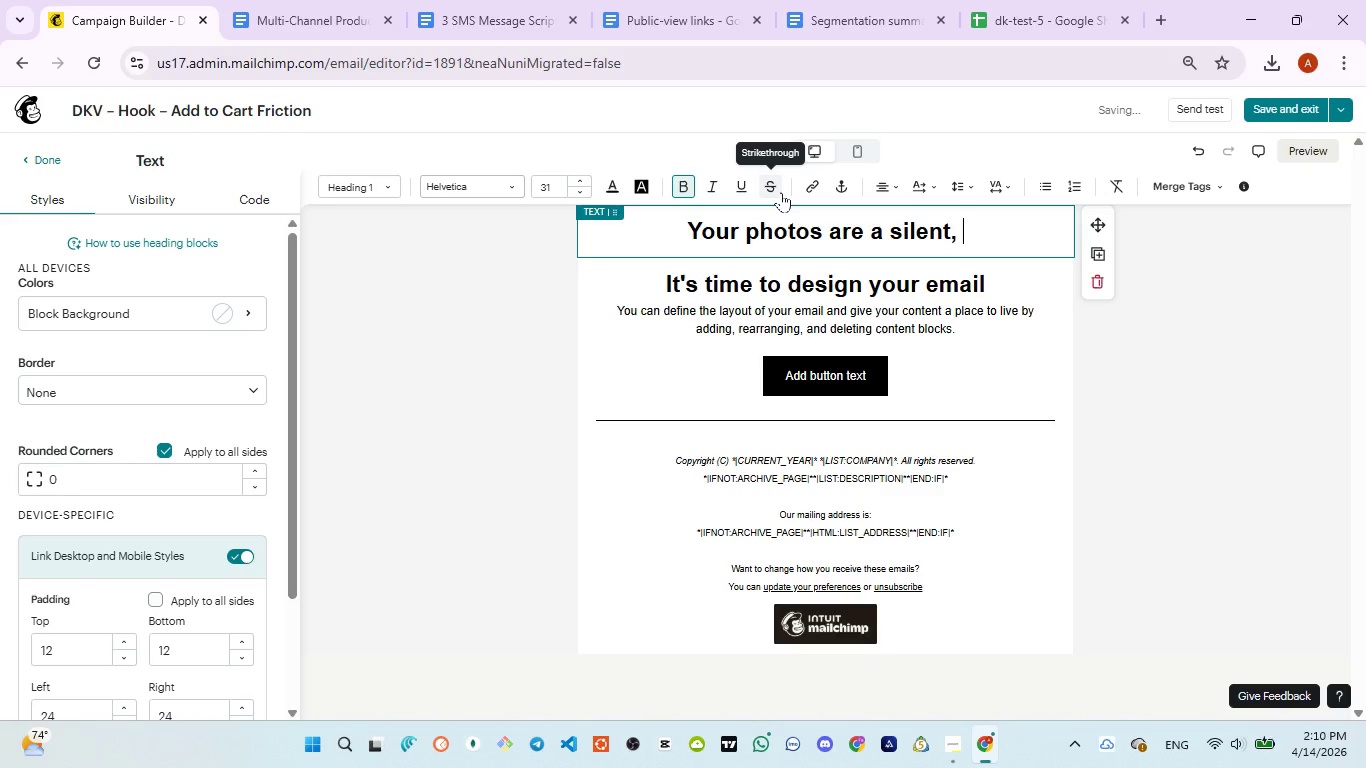 
key(Shift+Enter)
 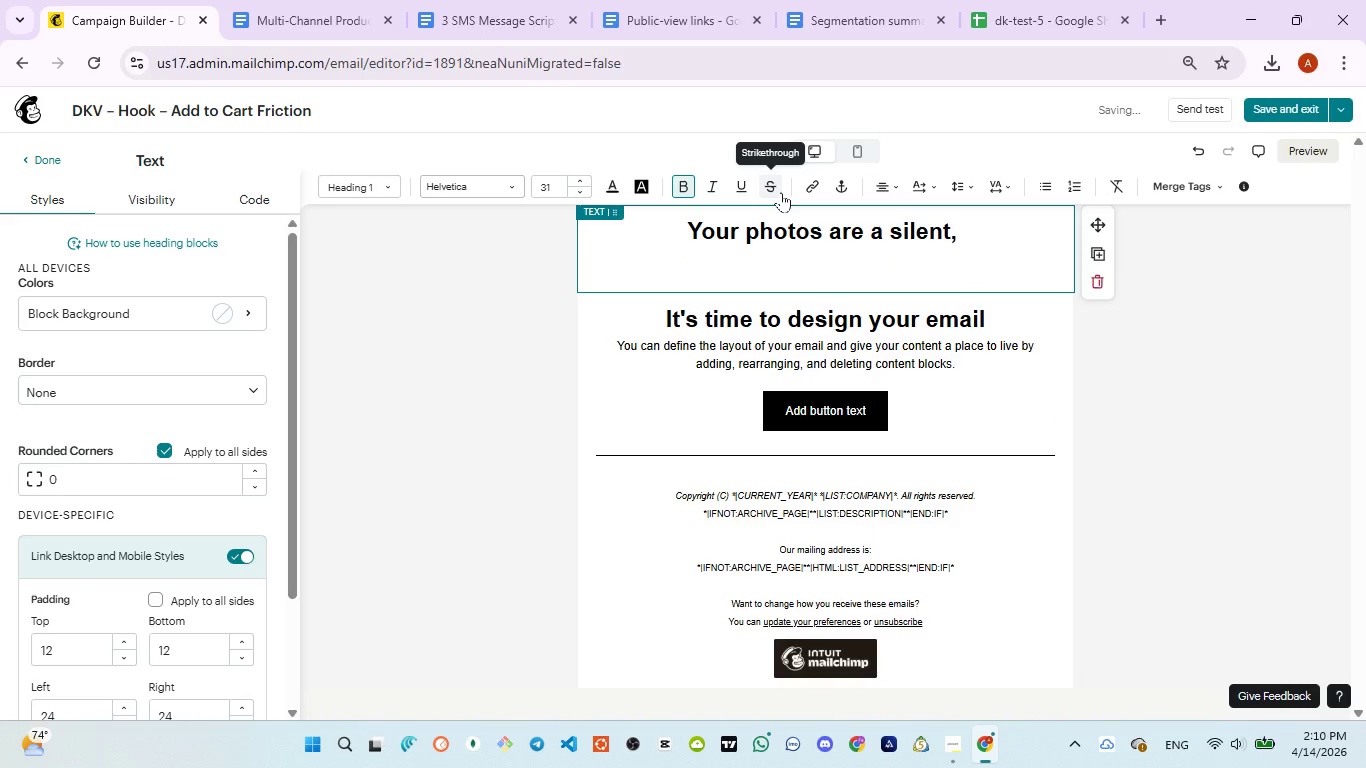 
hold_key(key=ControlLeft, duration=0.5)
 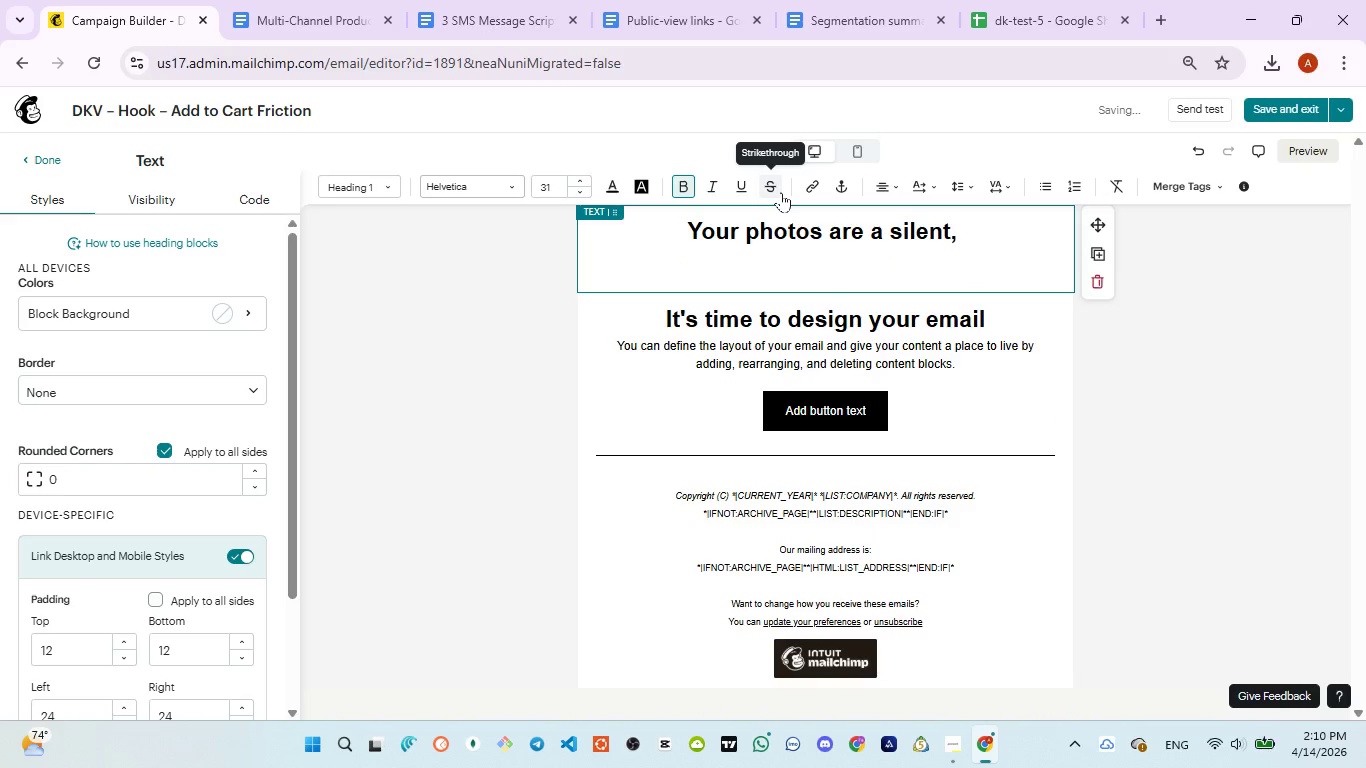 
key(Control+Z)
 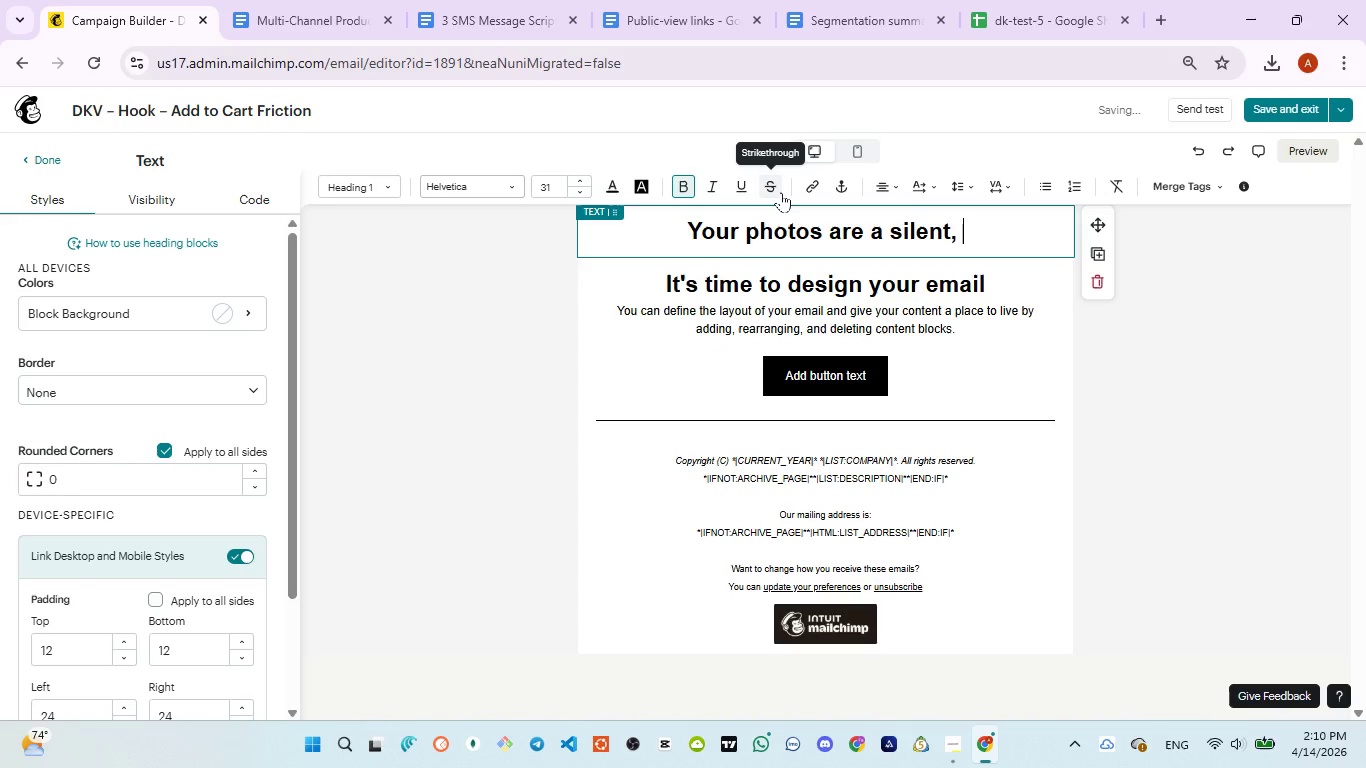 
key(Control+ControlLeft)
 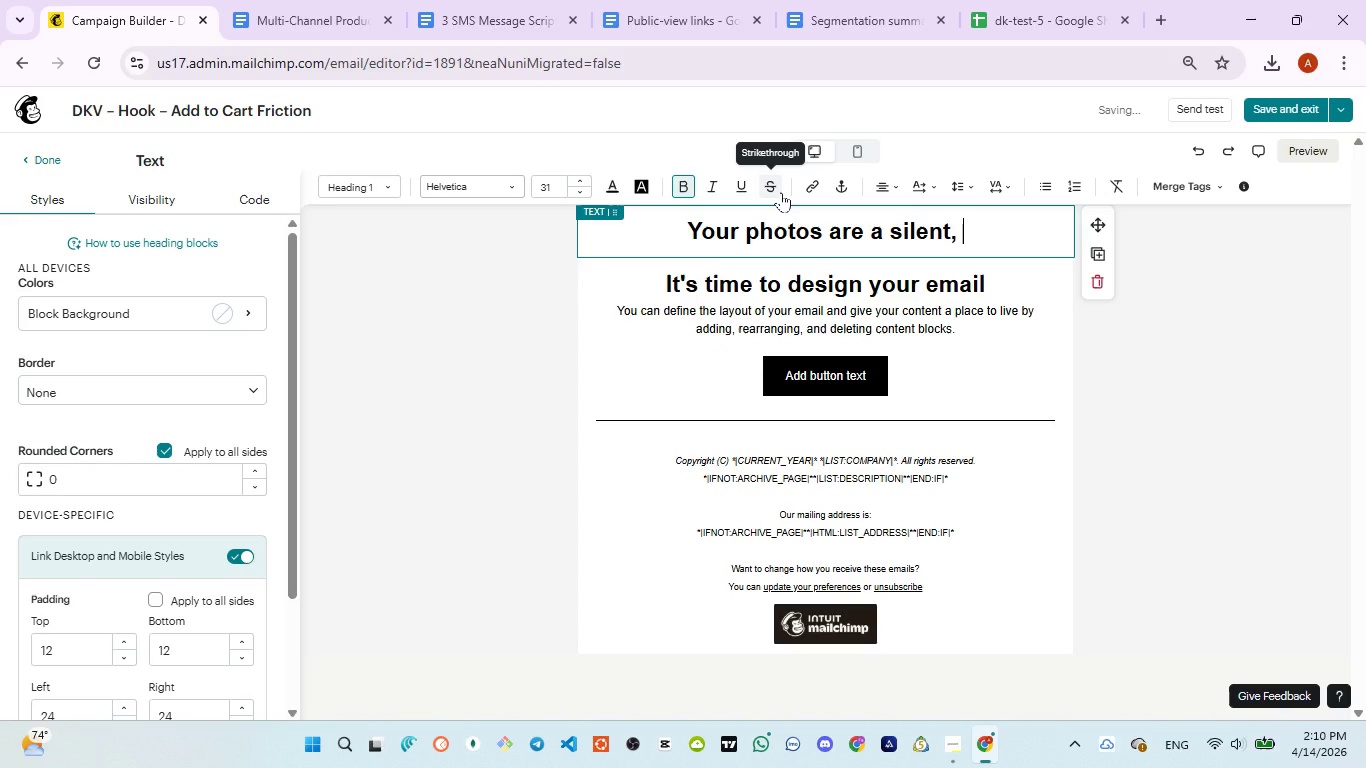 
type("No Thnaks")
 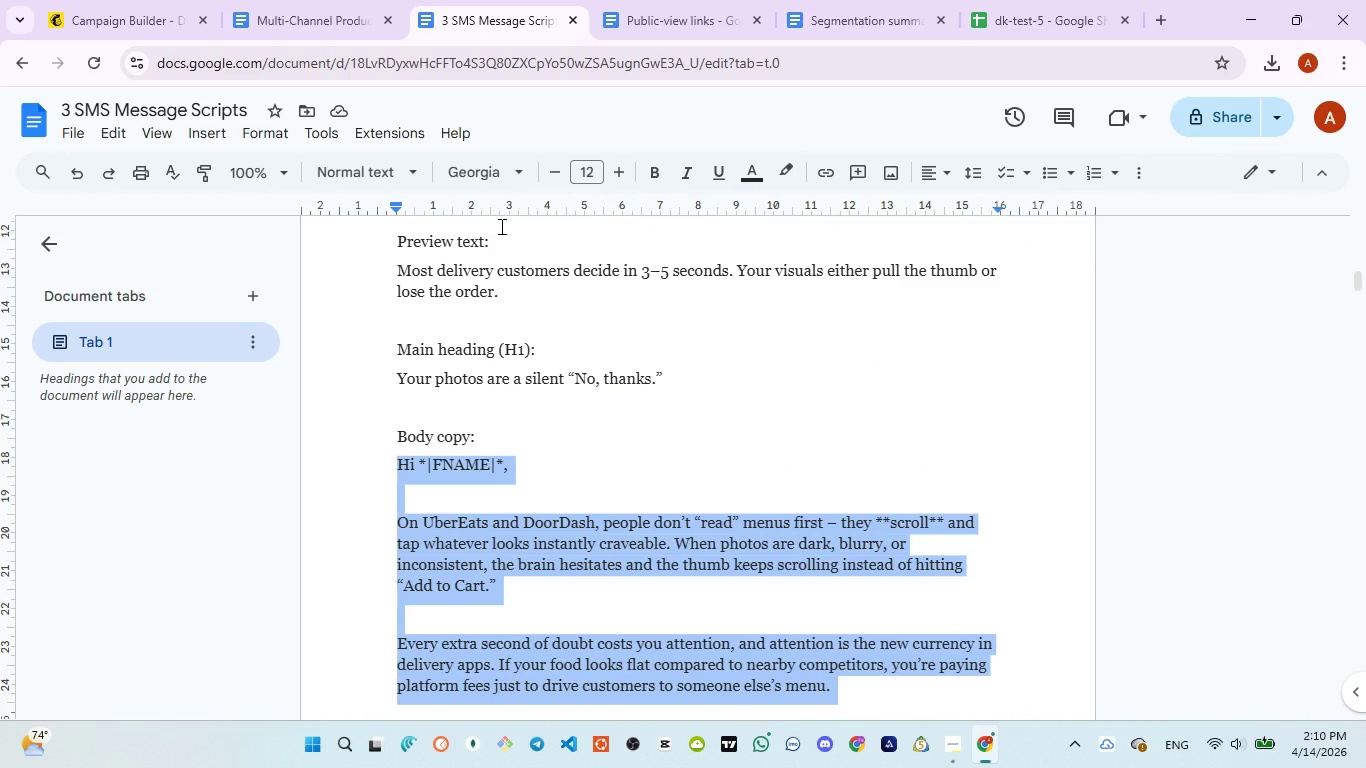 
wait(7.23)
 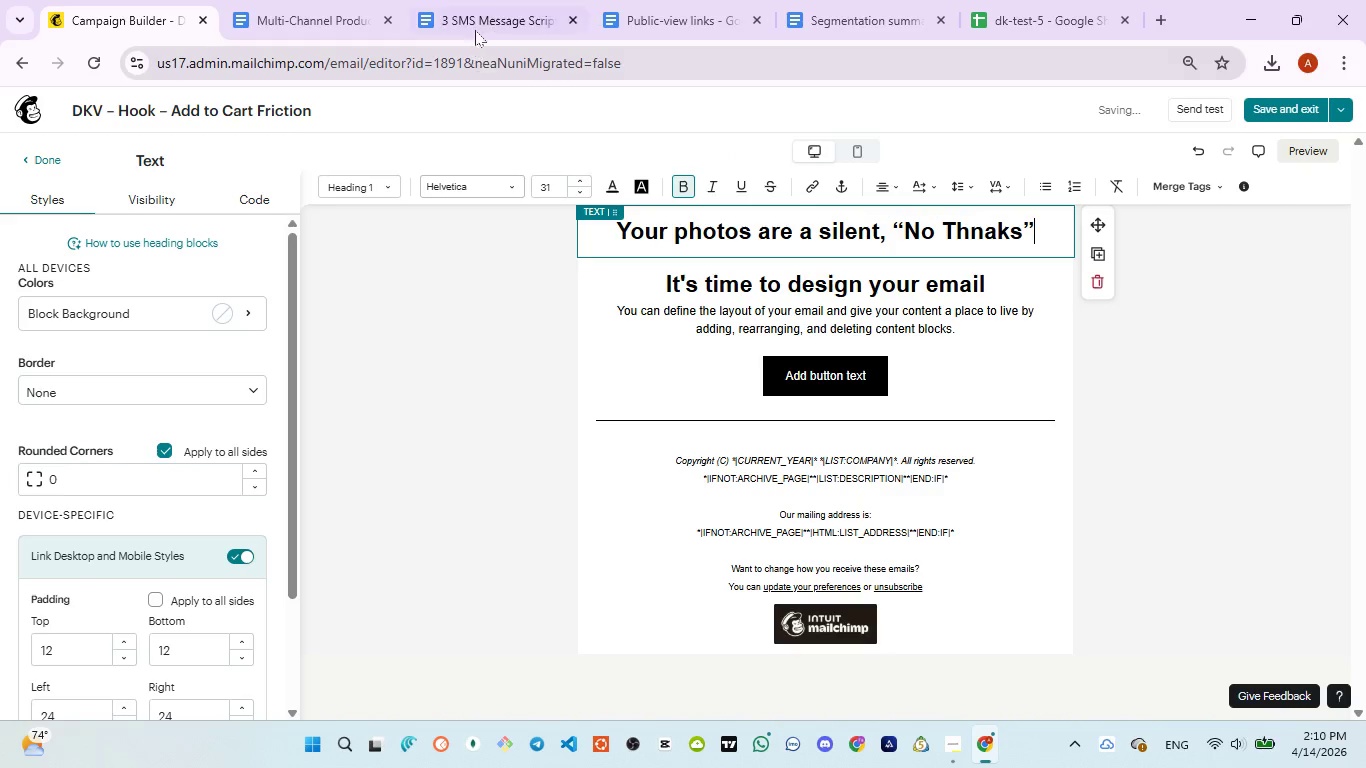 
left_click([136, 23])
 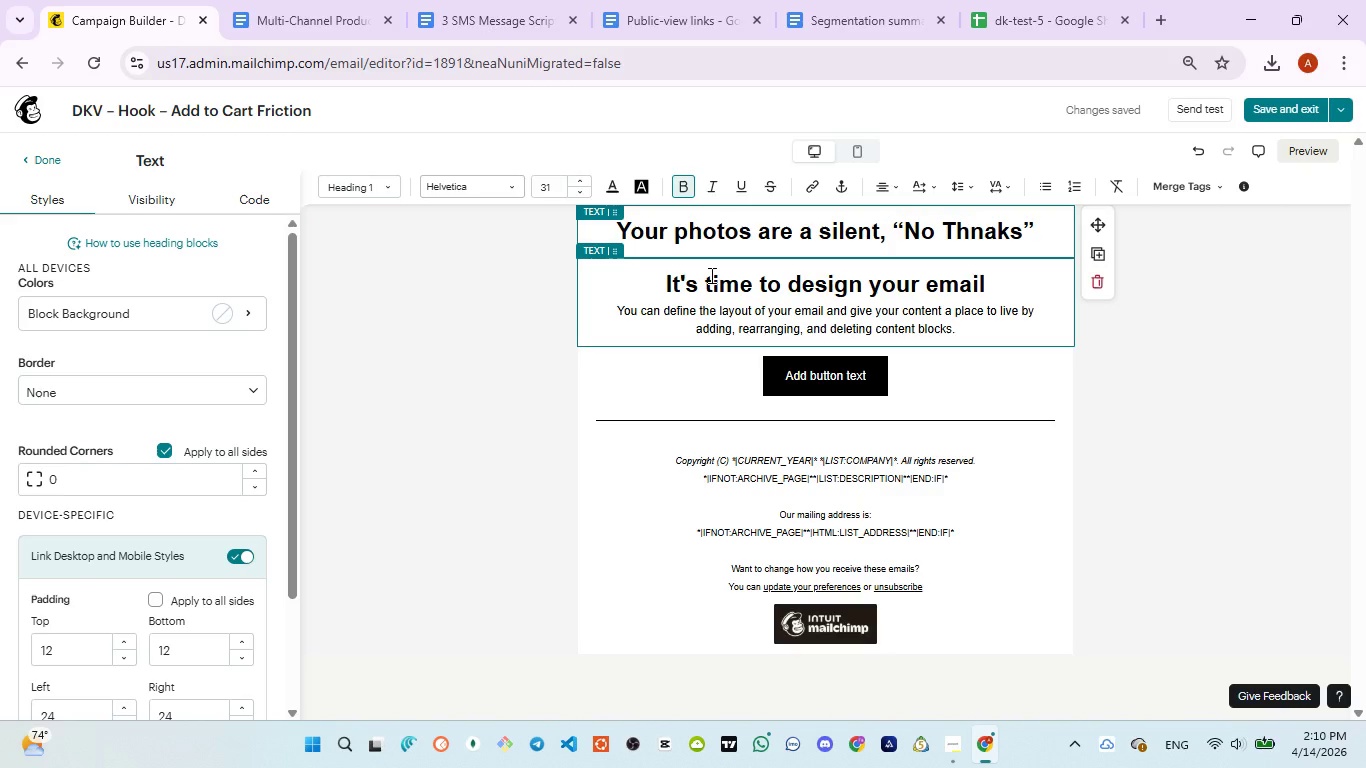 
key(Control+A)
 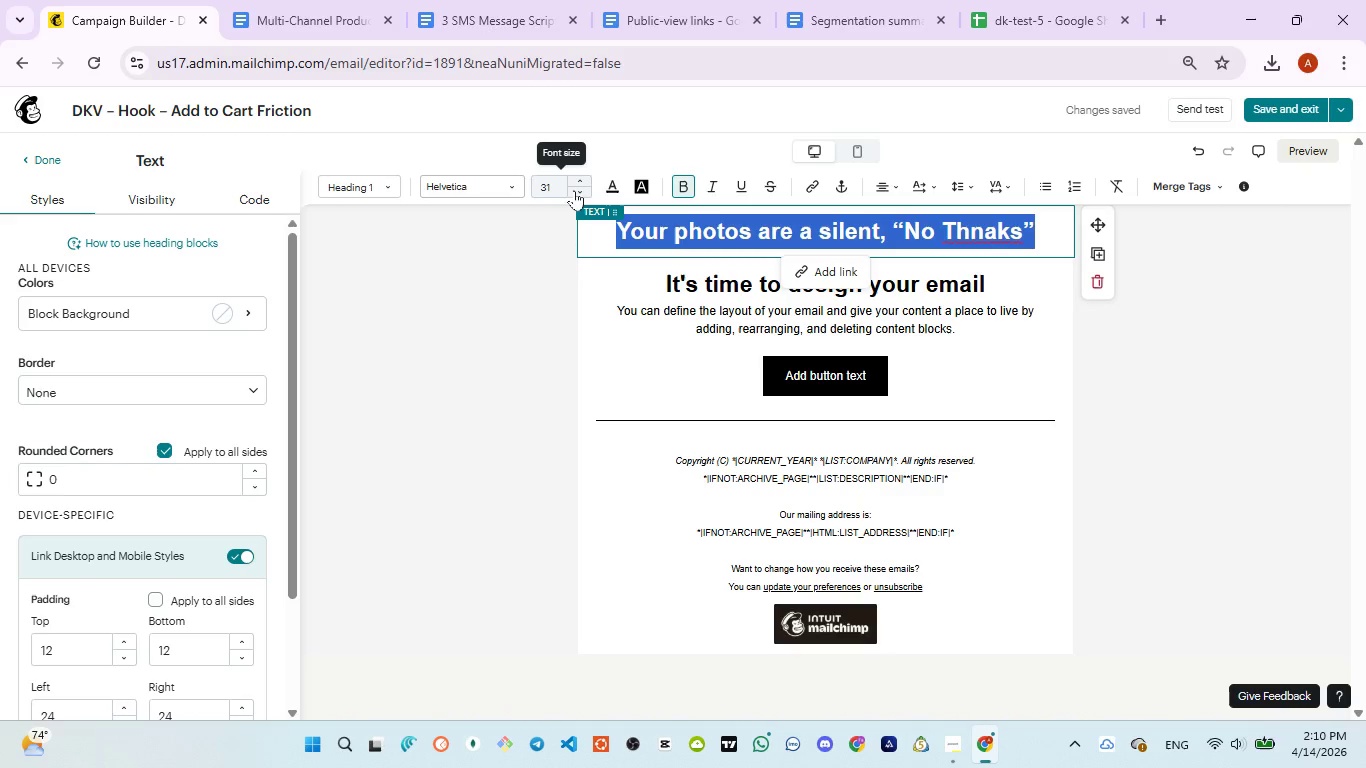 
left_click([580, 192])
 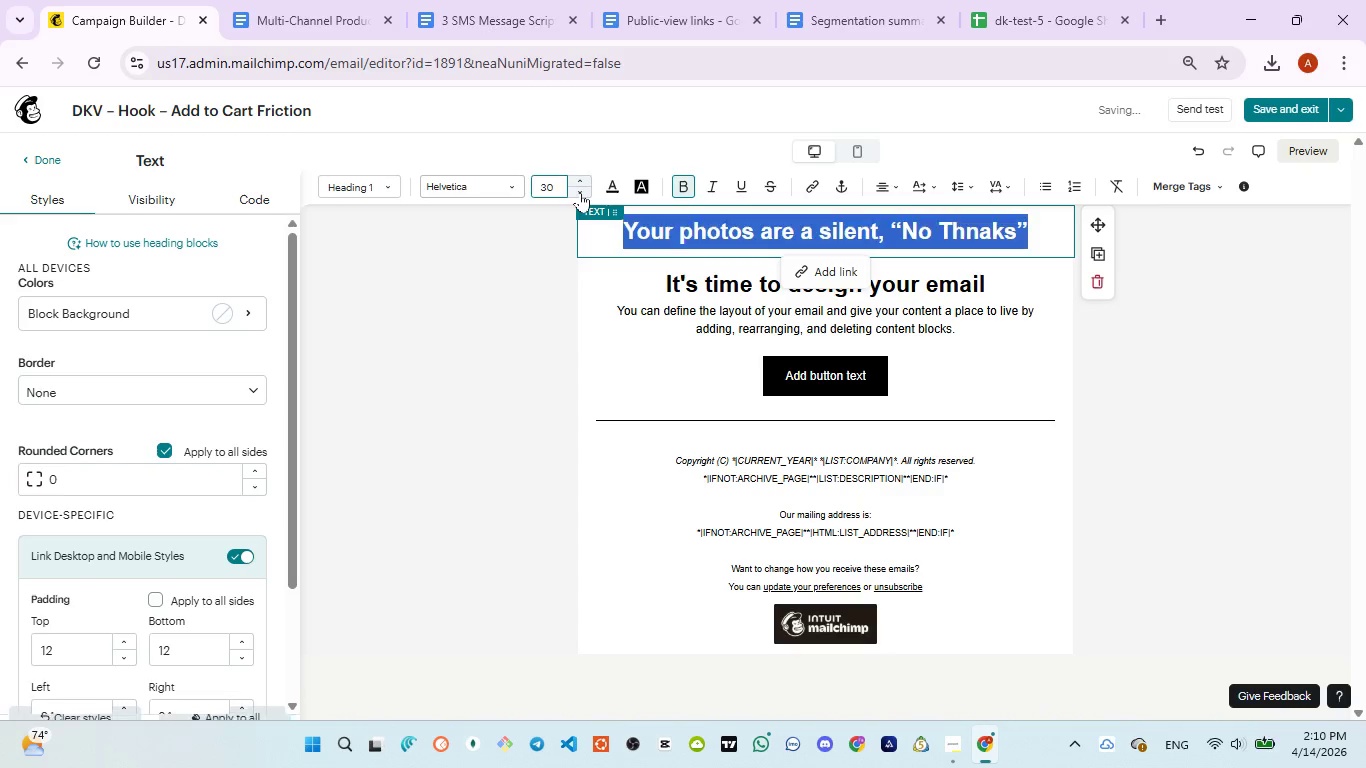 
left_click([580, 192])
 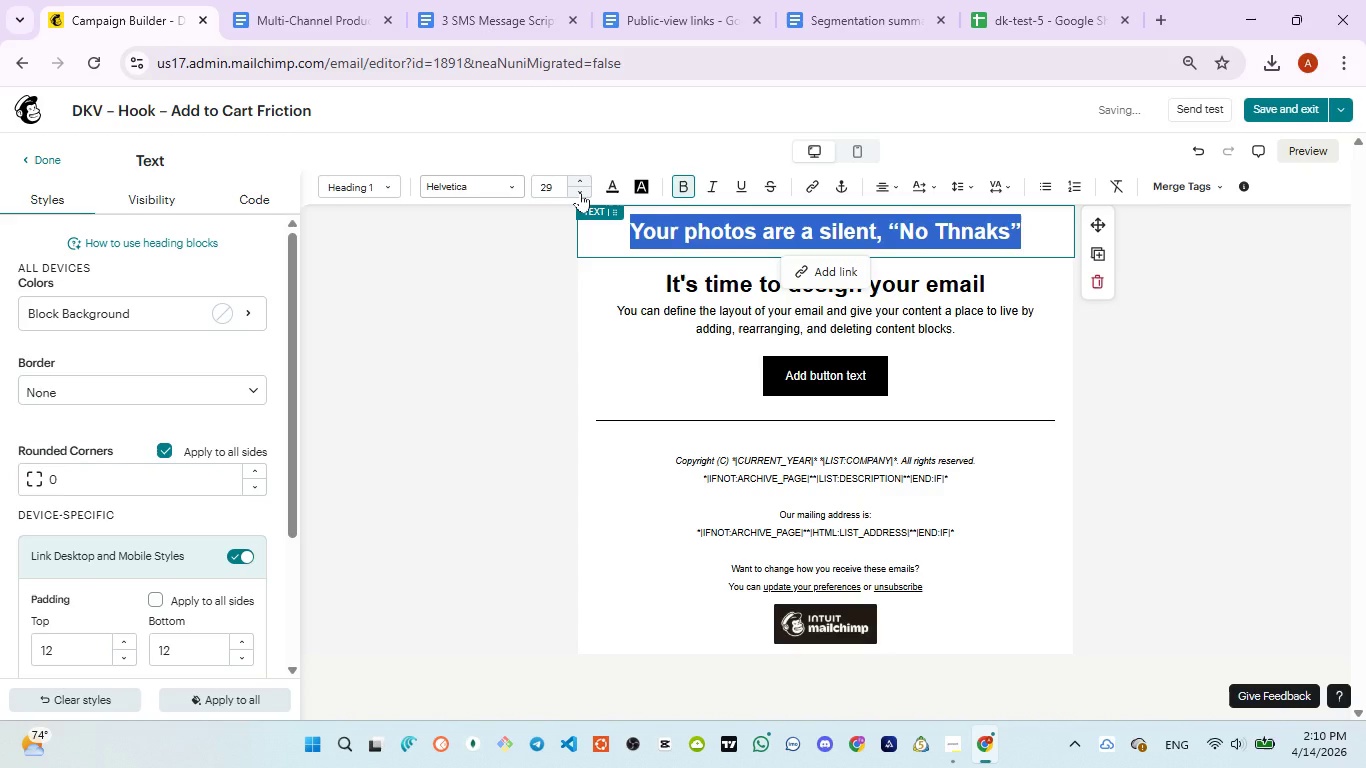 
left_click([580, 192])
 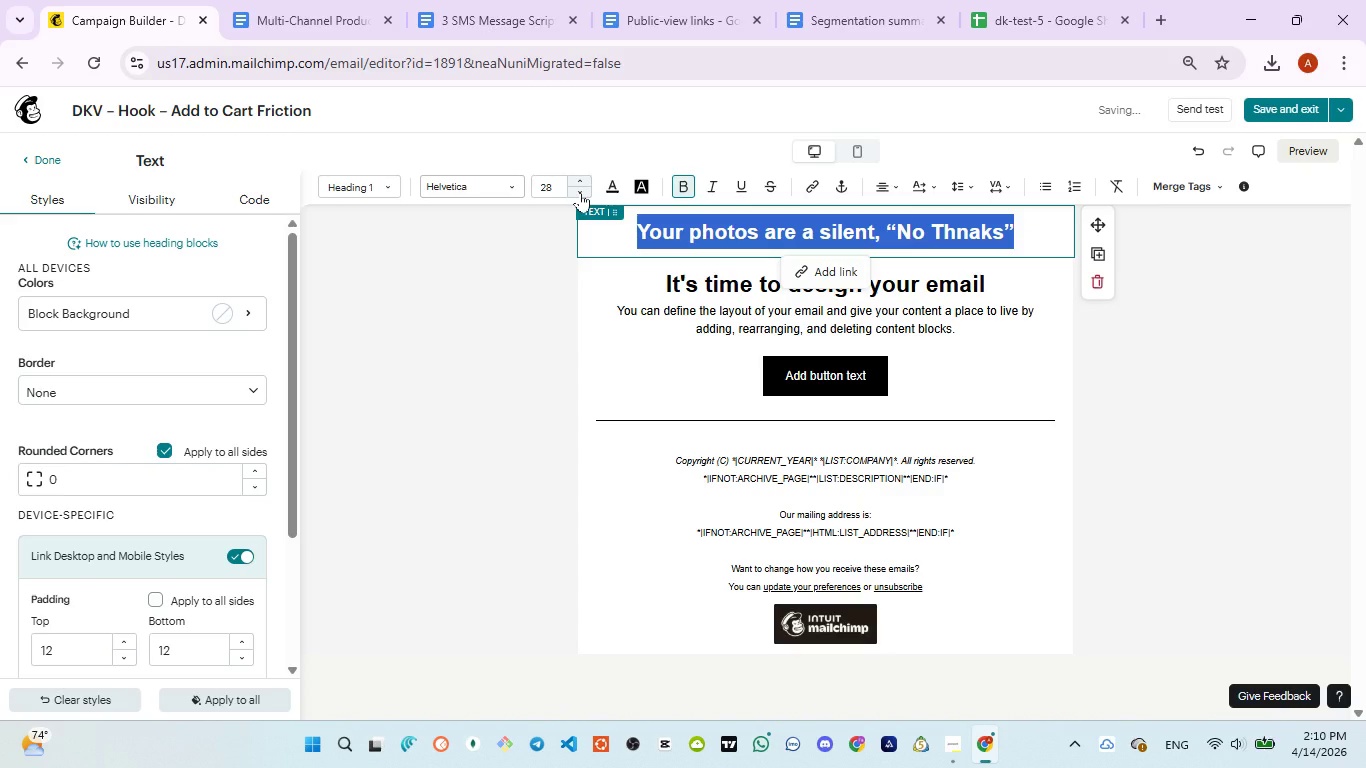 
left_click([580, 192])
 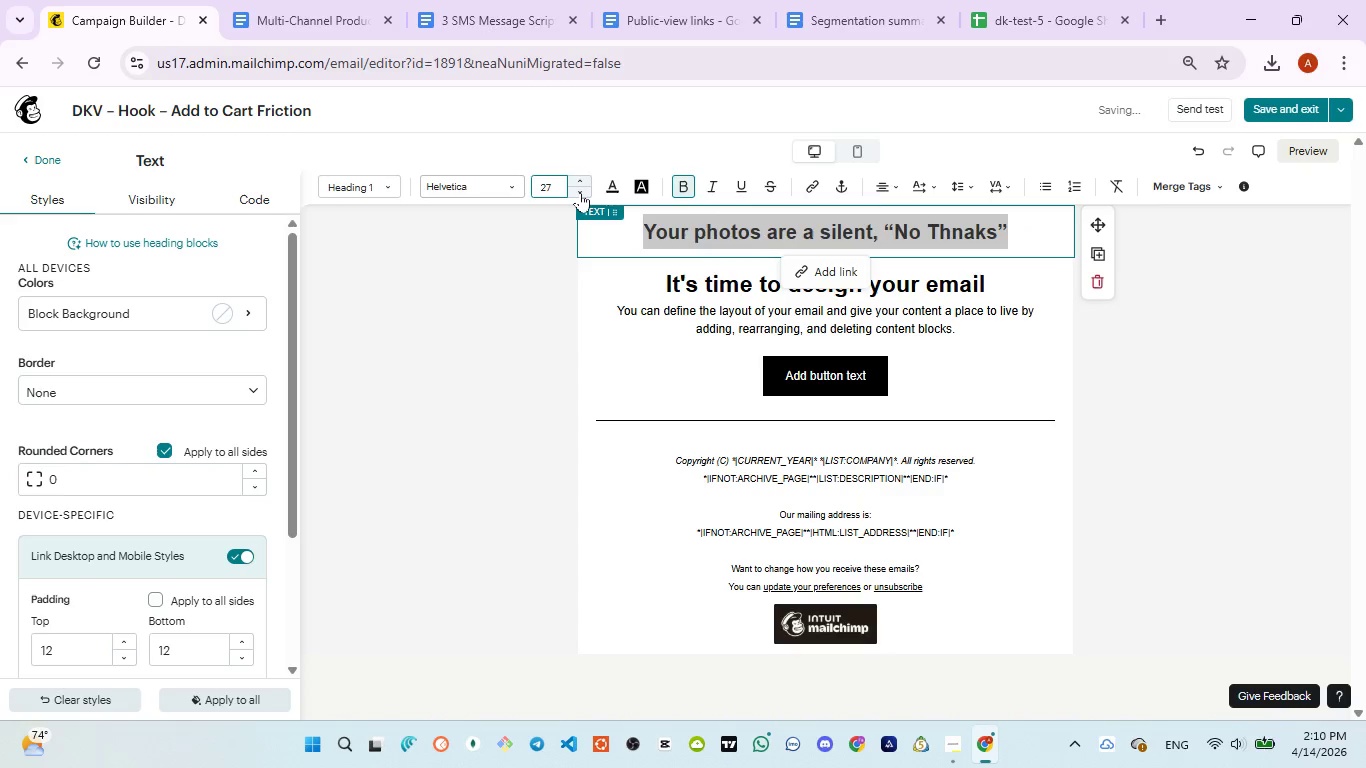 
left_click([580, 192])
 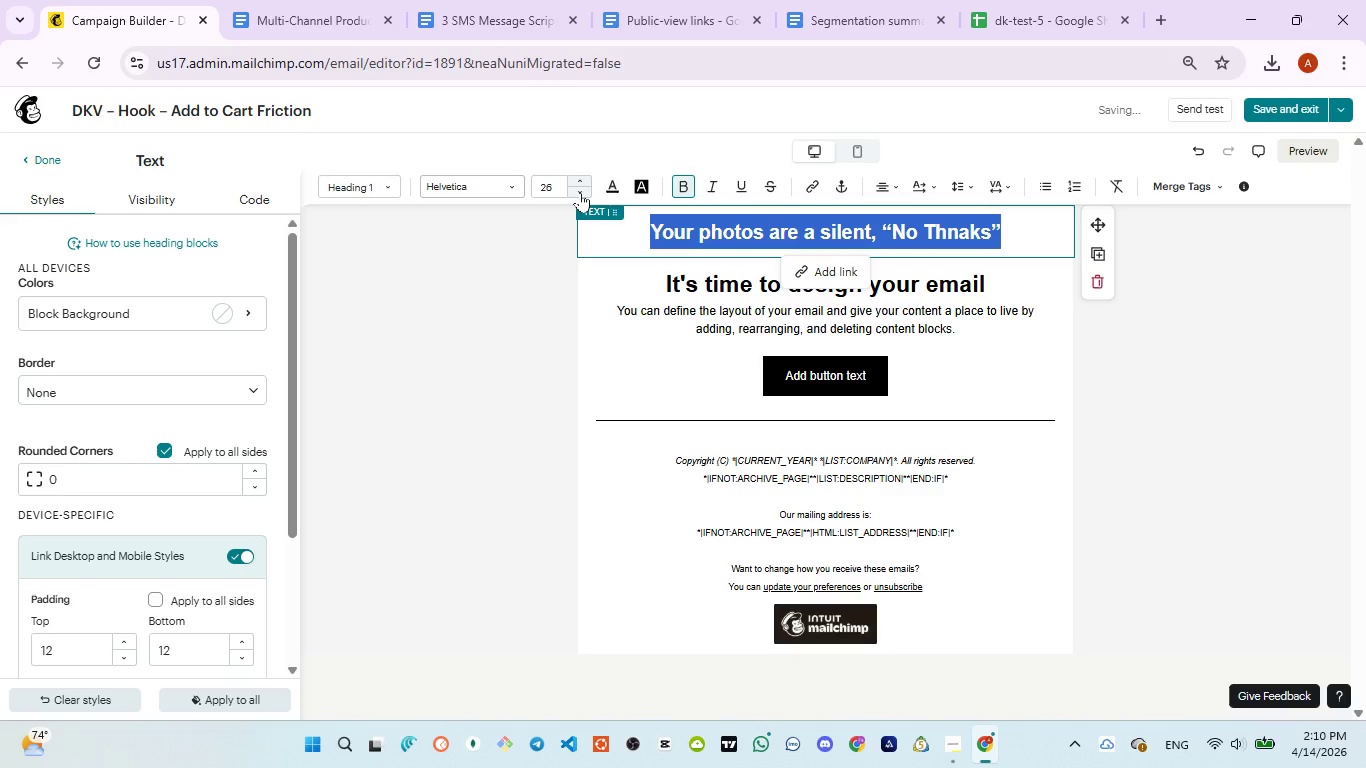 
left_click([580, 192])
 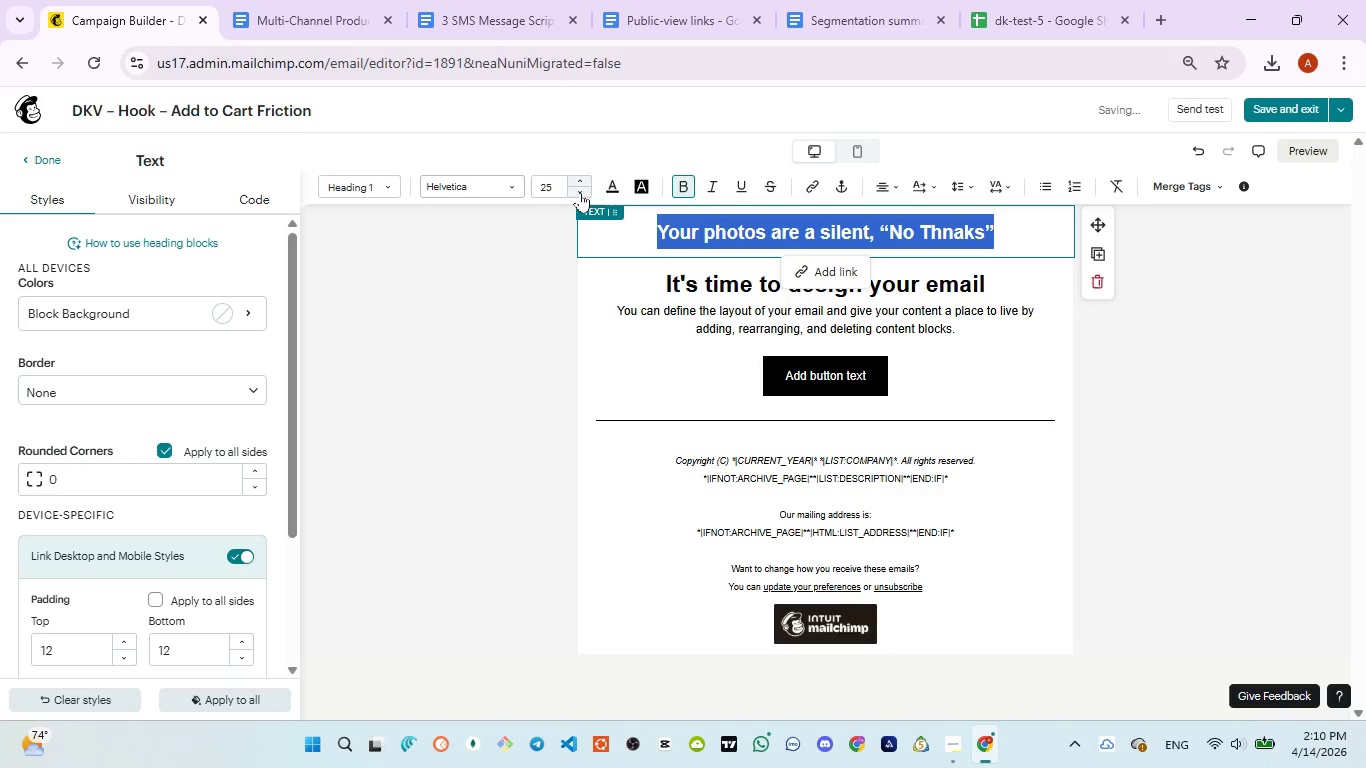 
left_click([580, 192])
 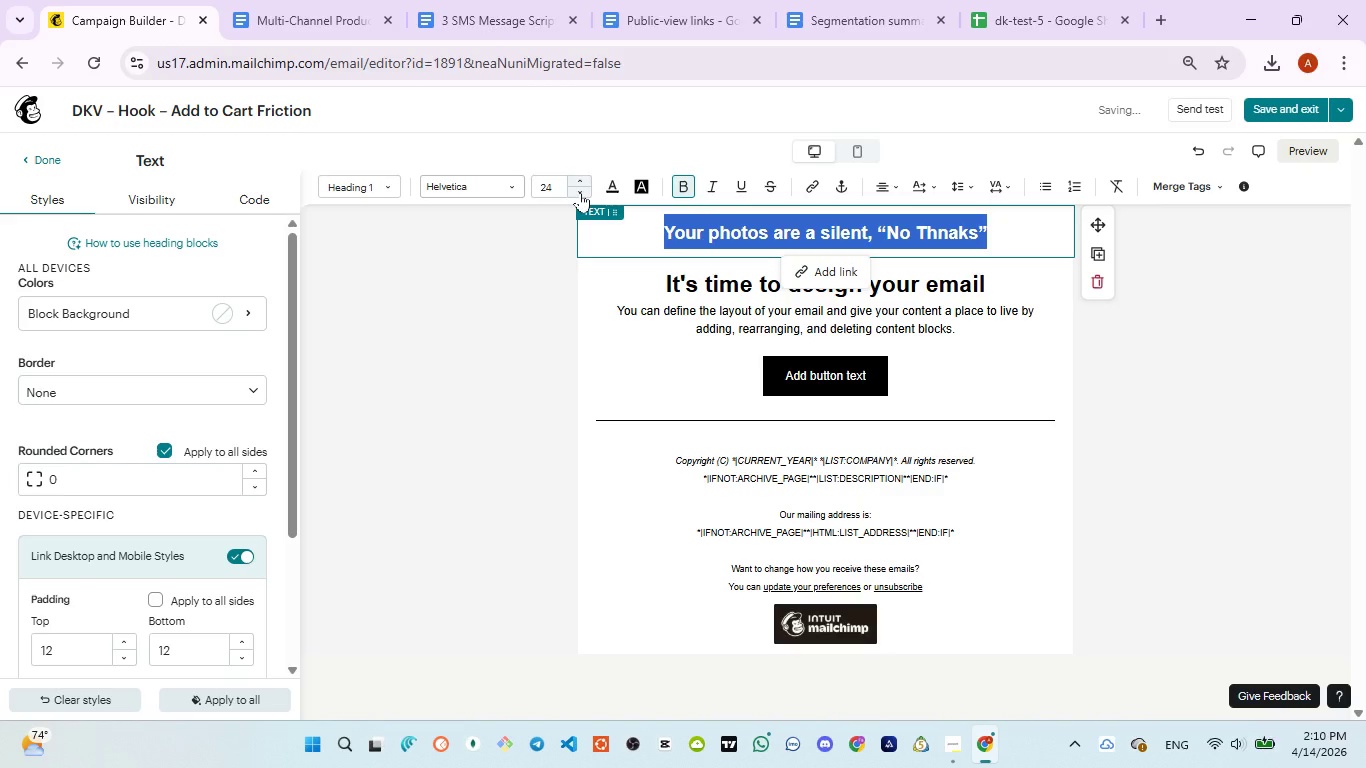 
left_click([580, 192])
 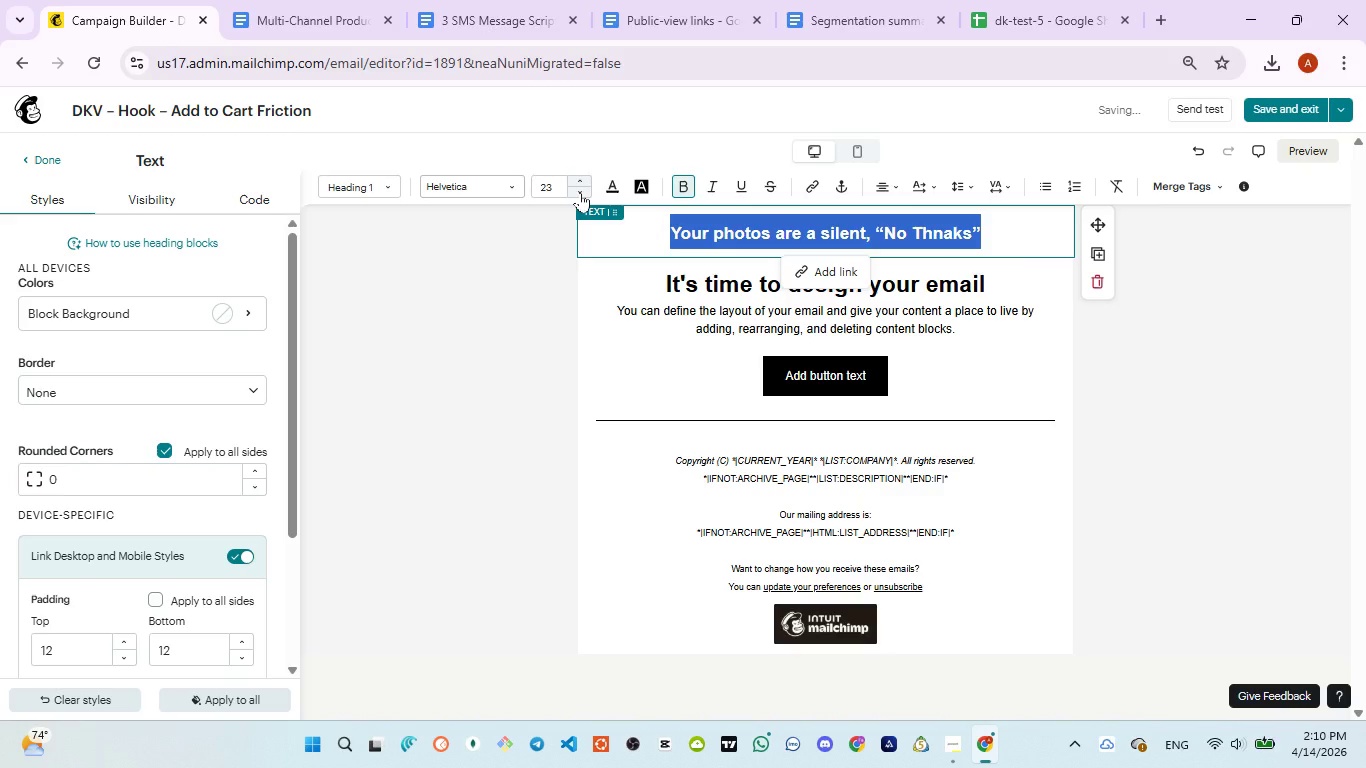 
left_click([580, 192])
 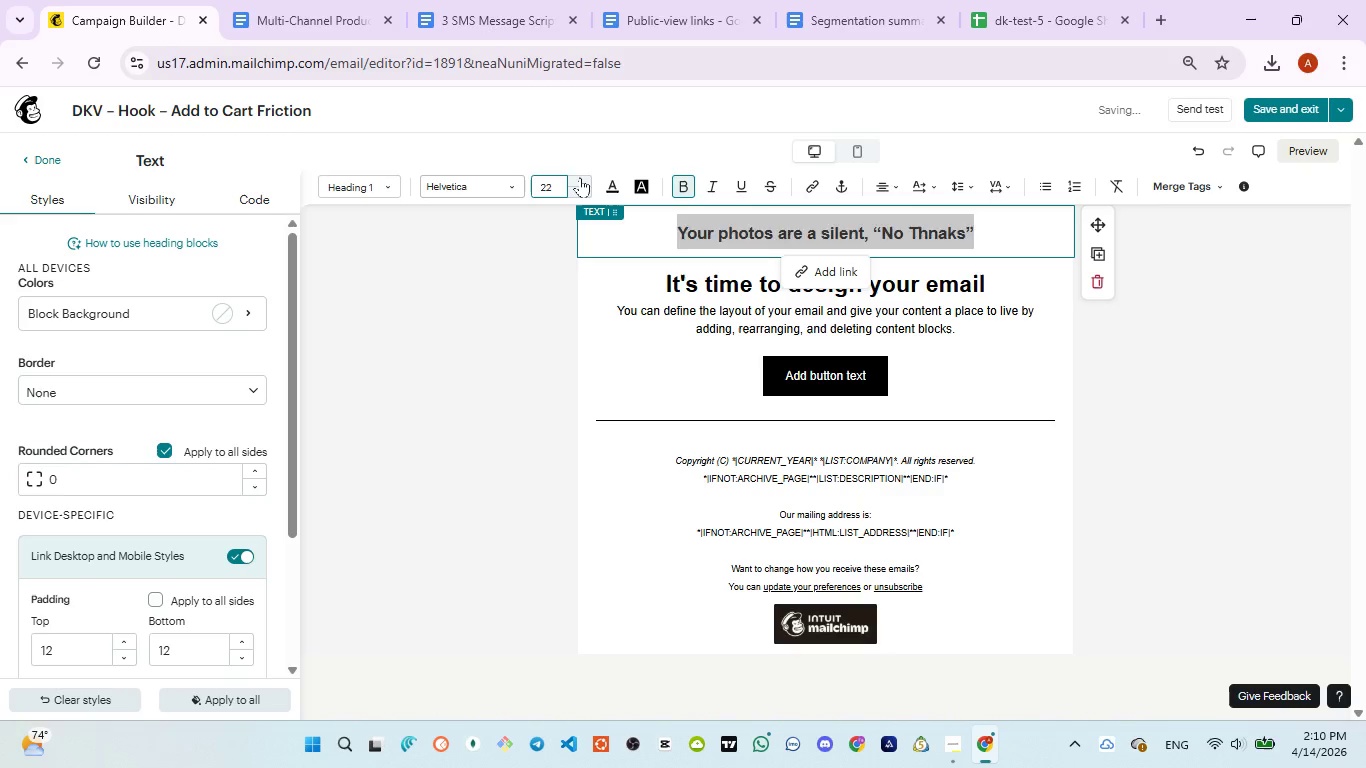 
left_click([580, 177])
 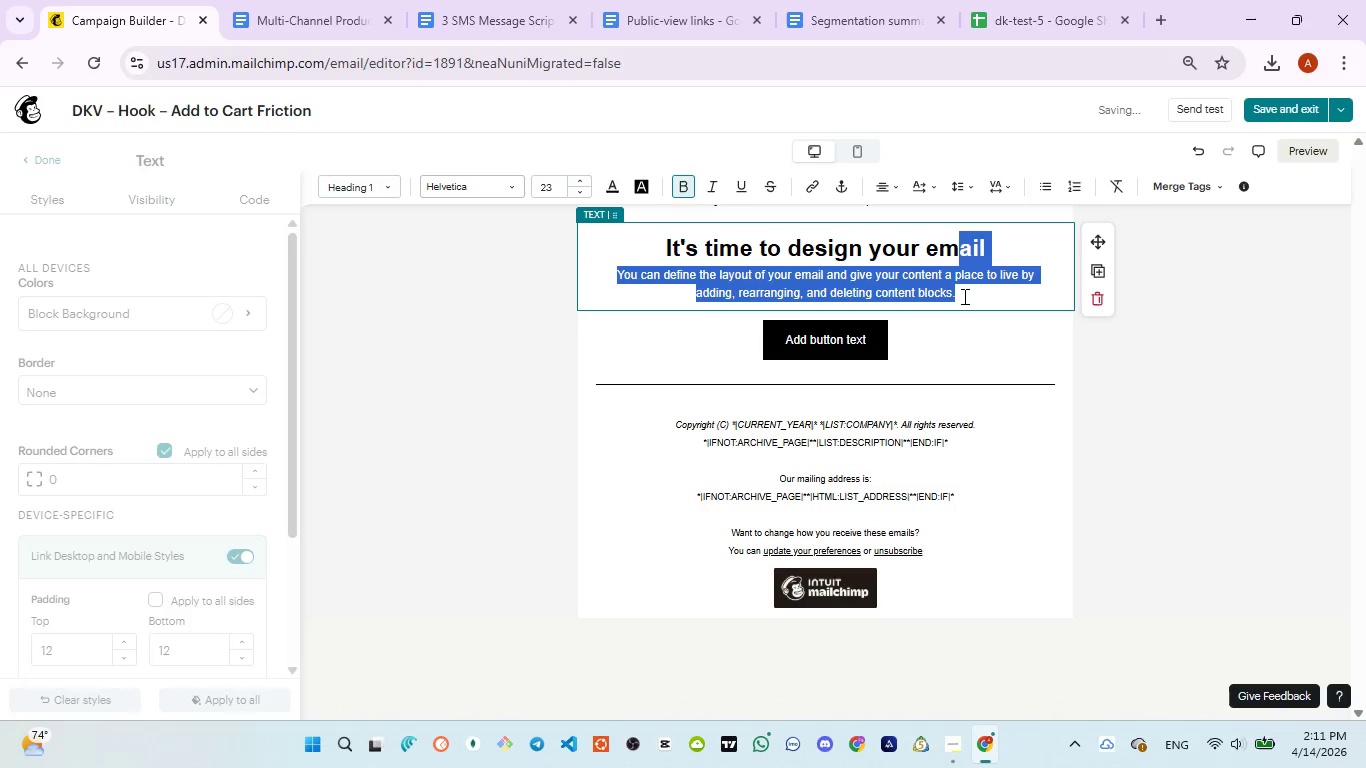 
wait(5.67)
 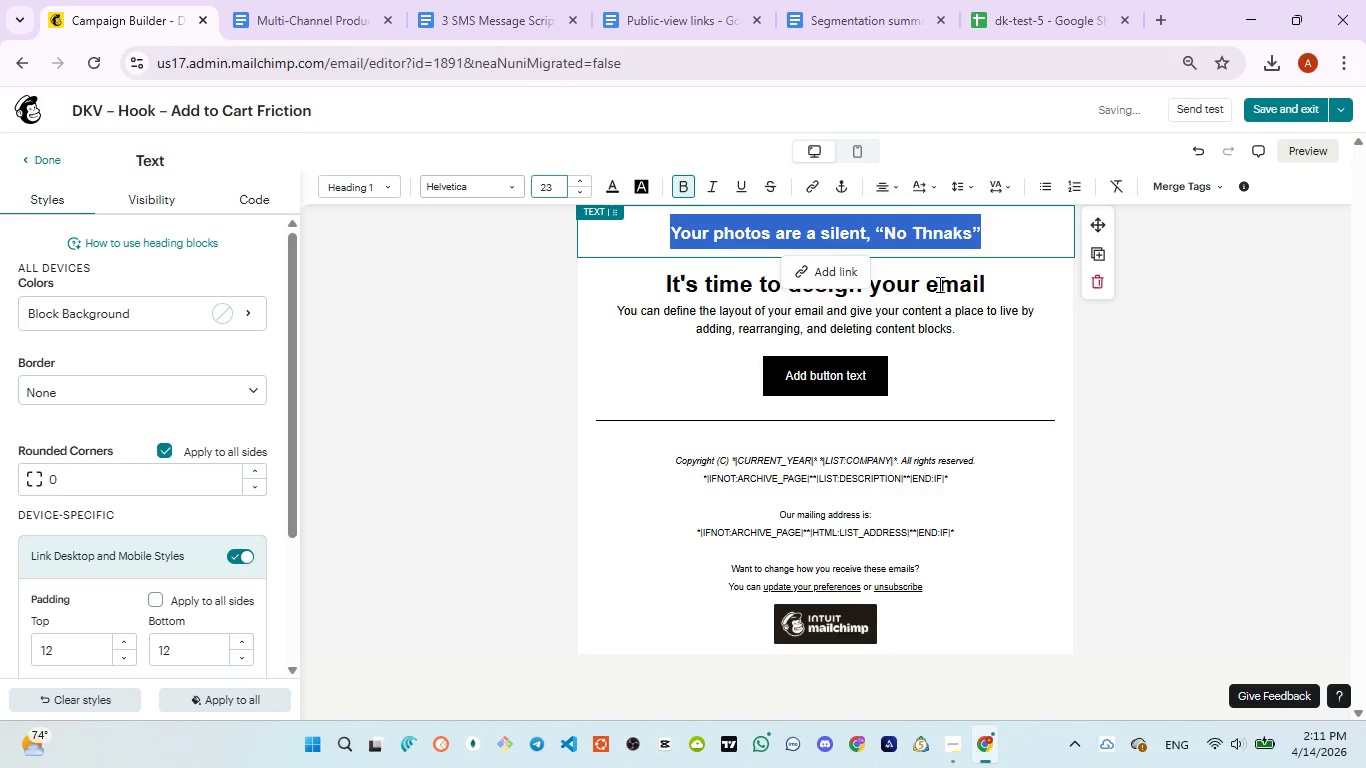 
key(Control+A)
 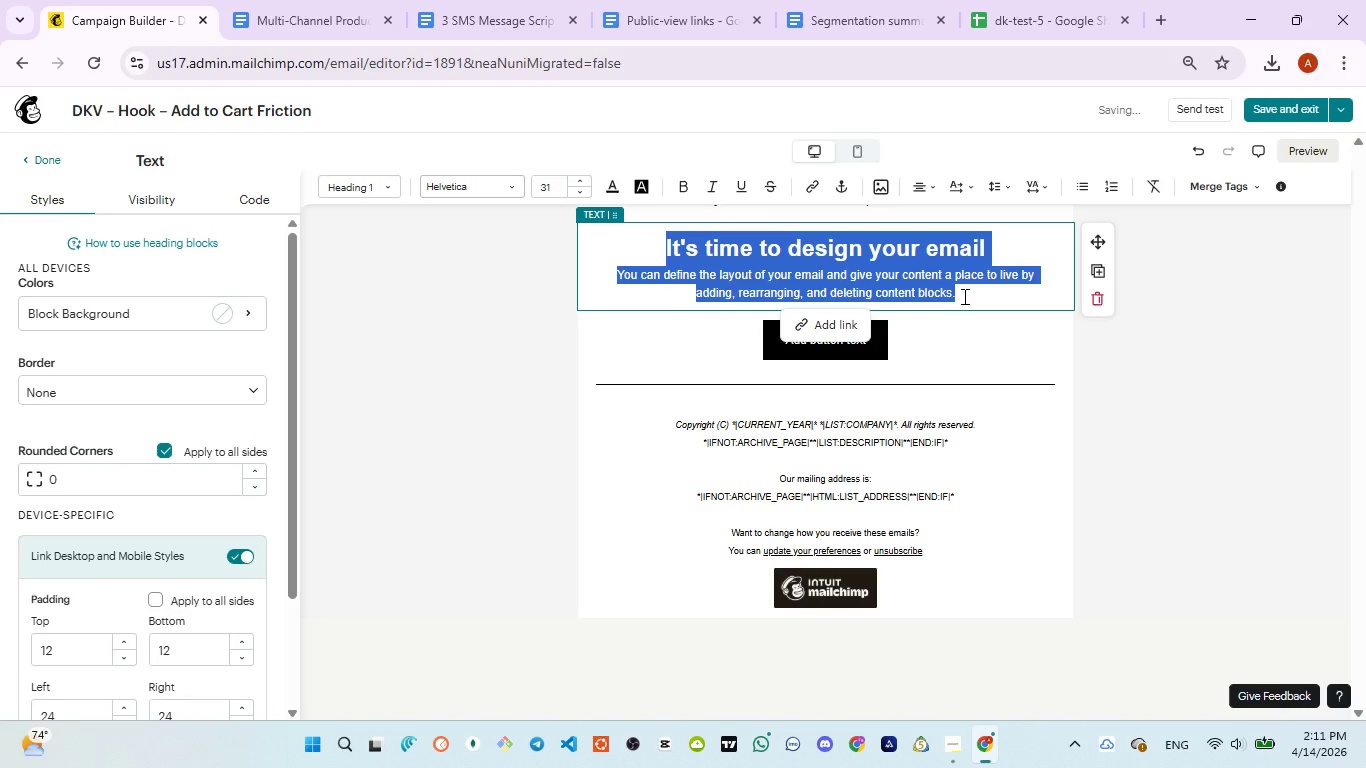 
key(Control+V)
 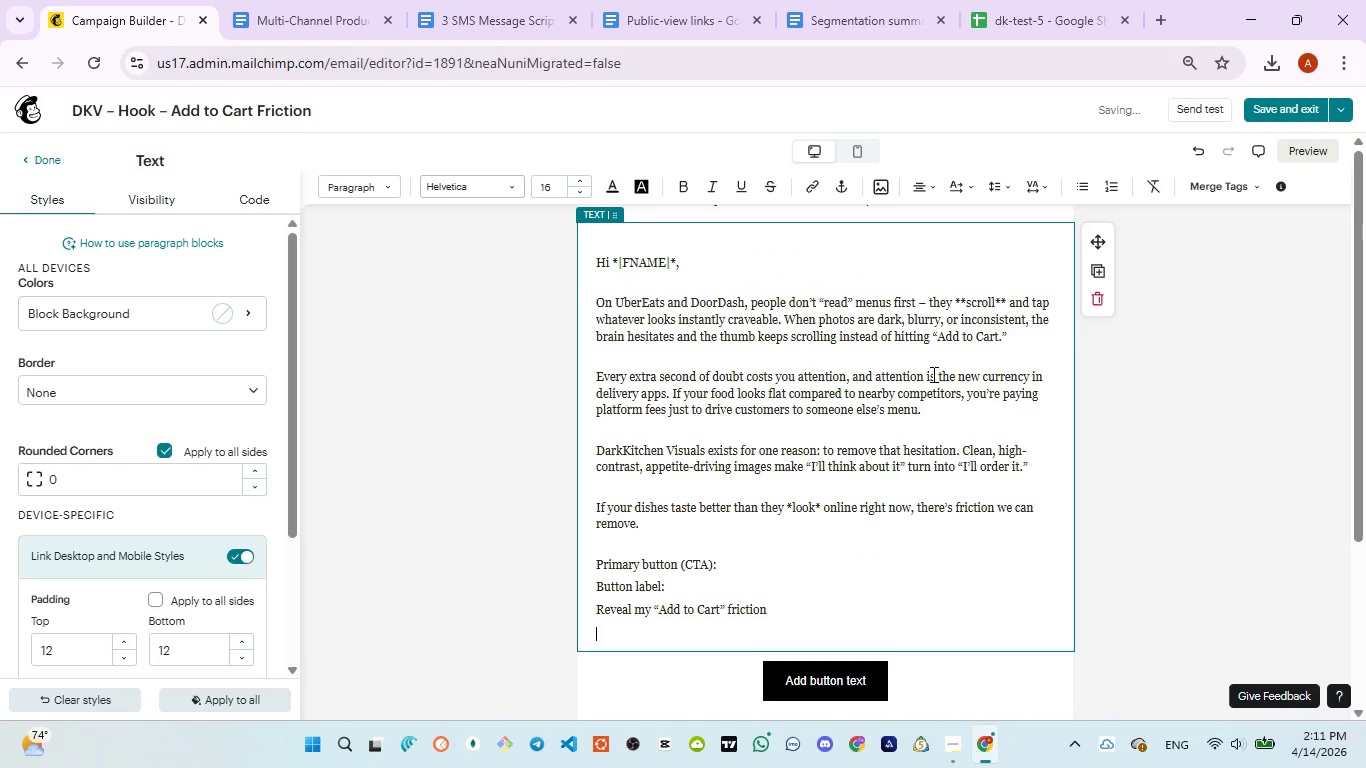 
key(Backspace)
 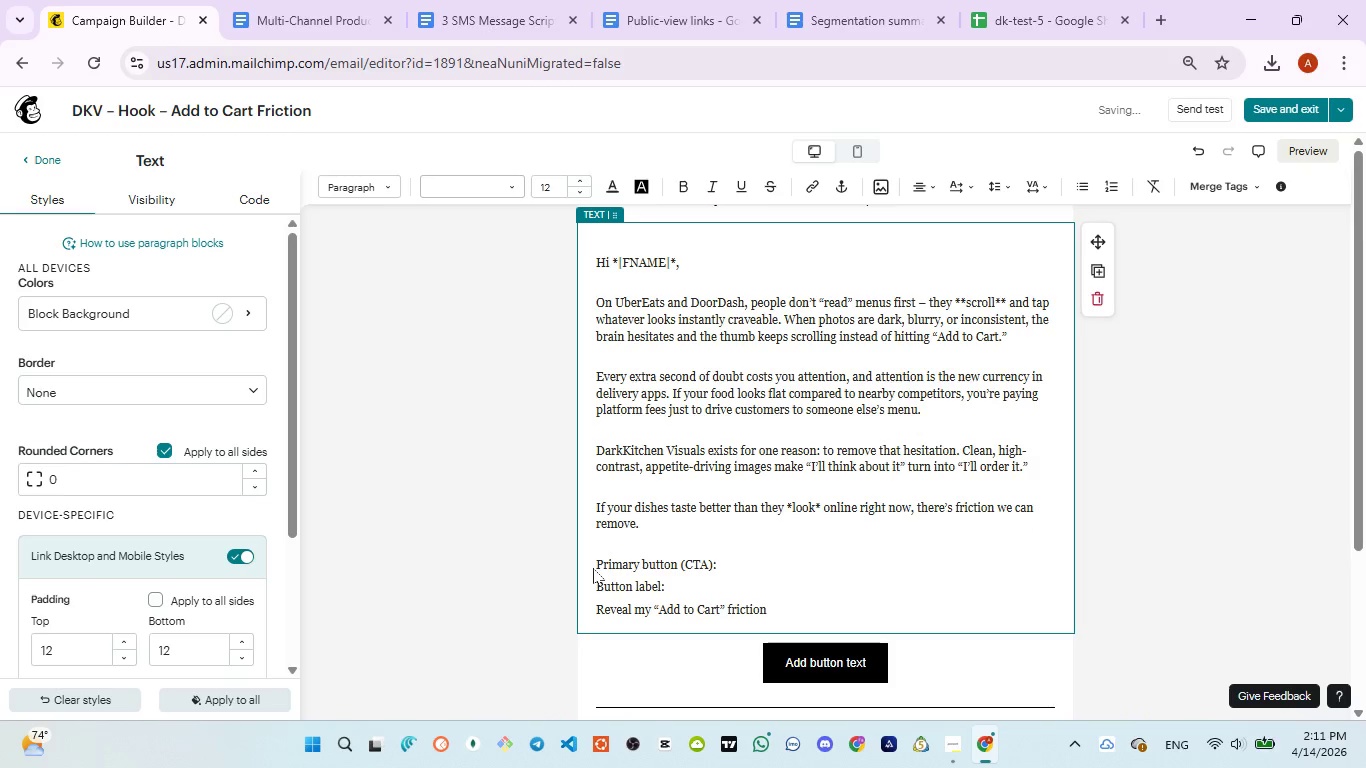 
wait(5.75)
 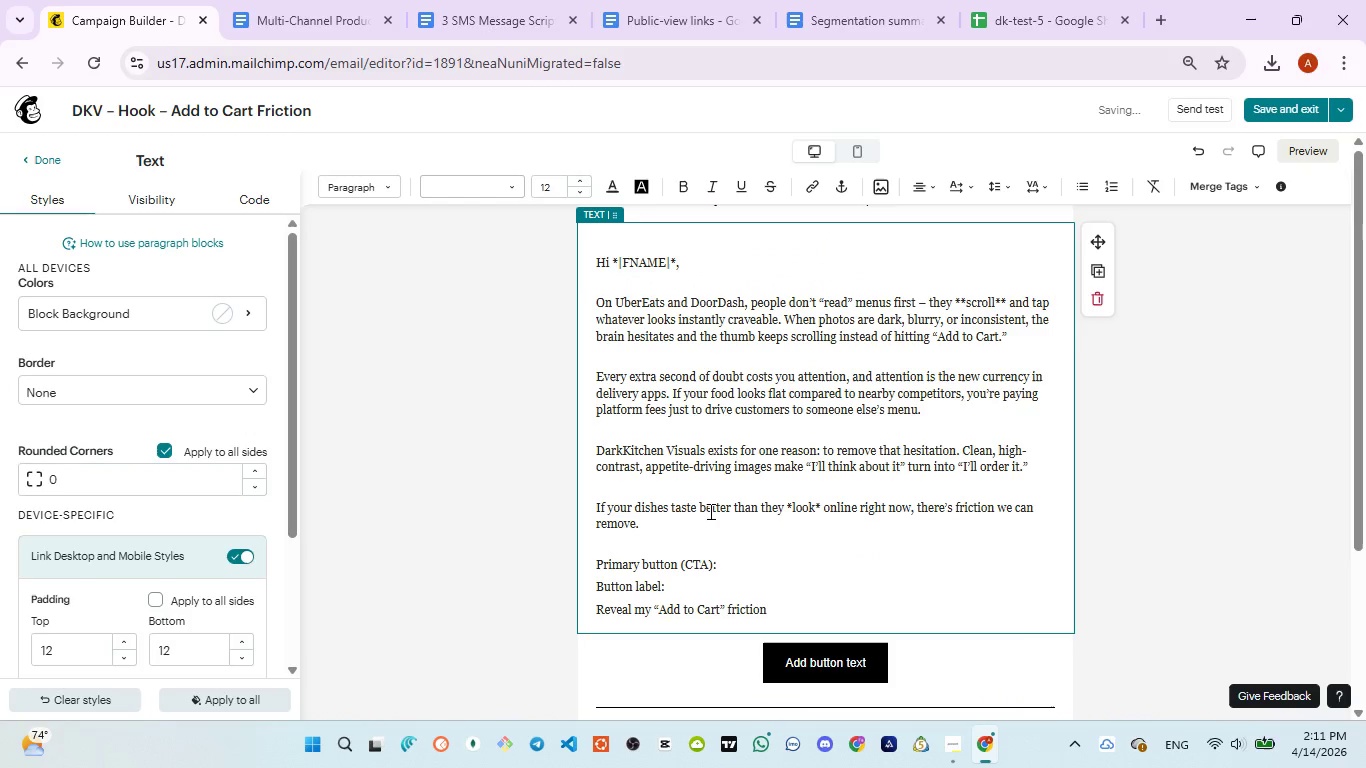 
left_click_drag(start_coordinate=[599, 567], to_coordinate=[784, 604])
 